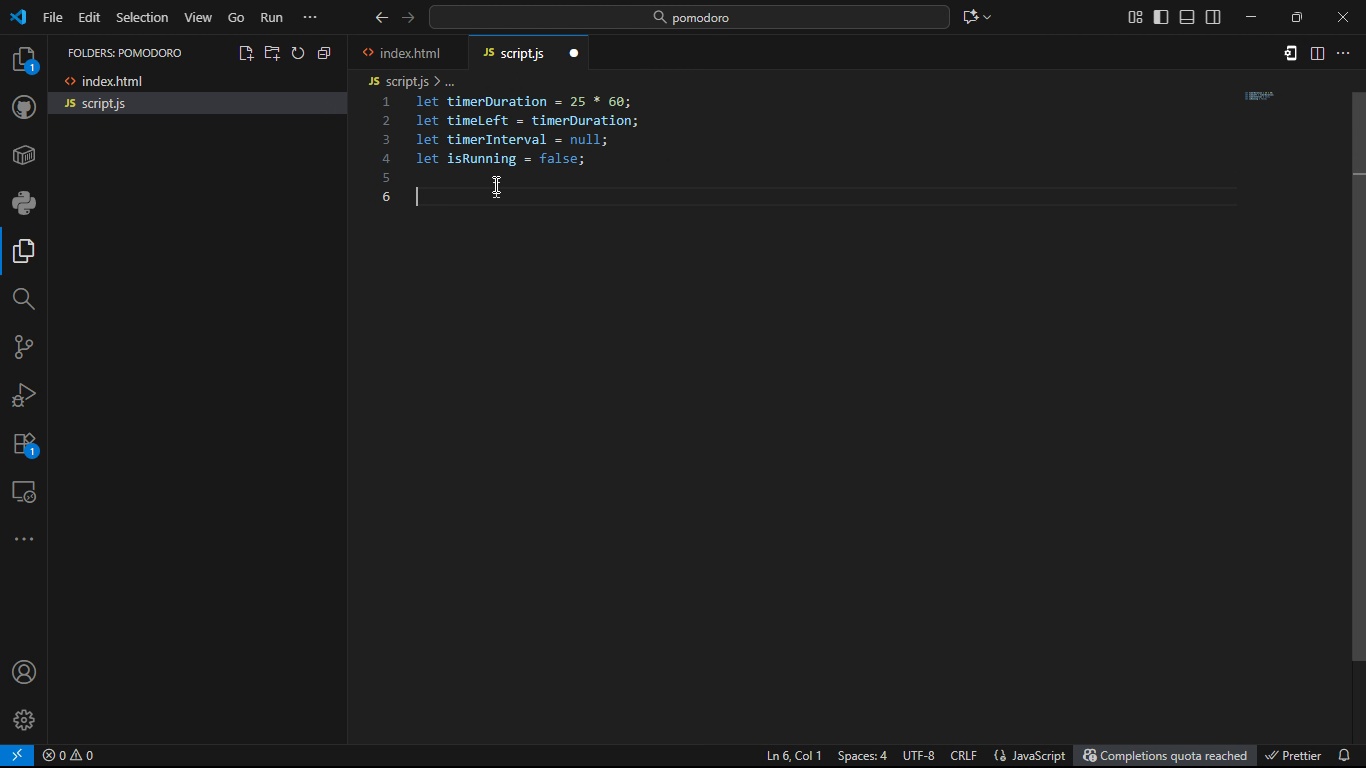 
key(Enter)
 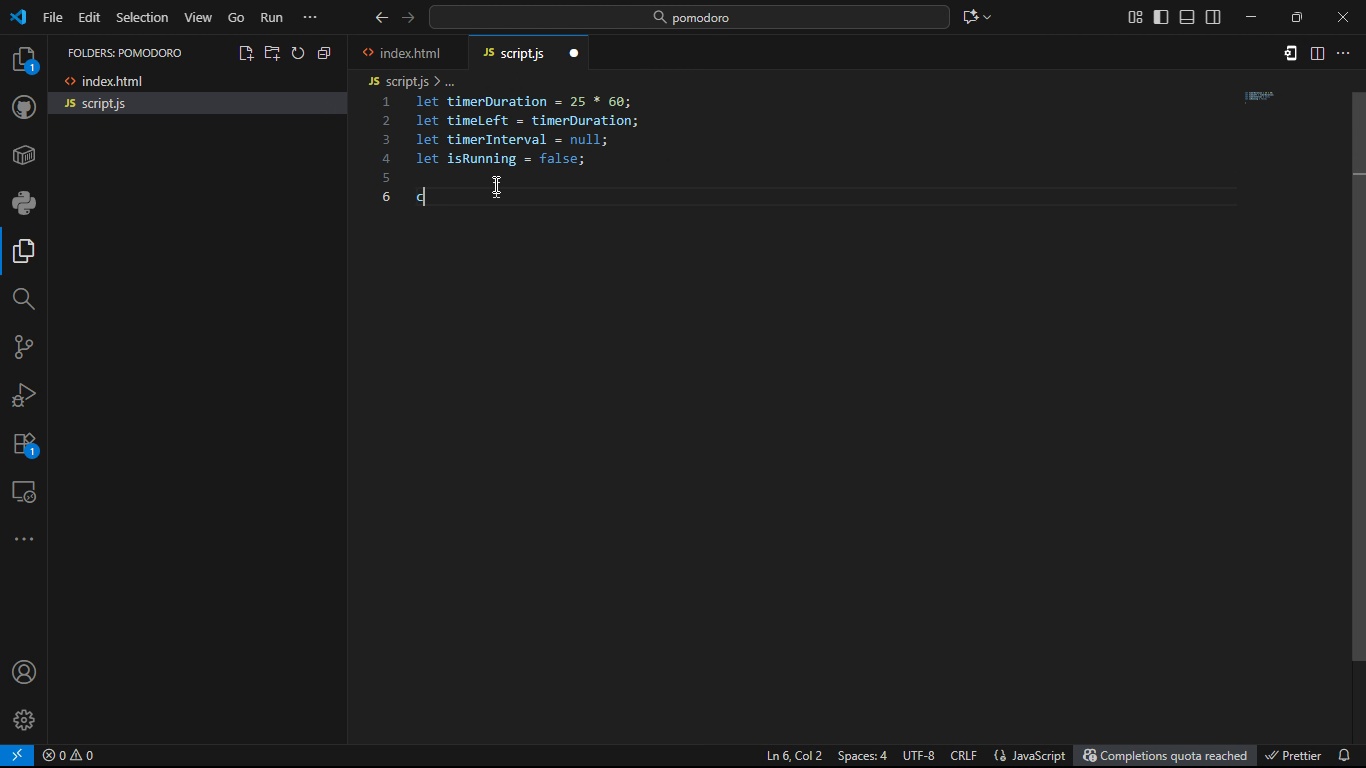 
type(const timeDisplay )
 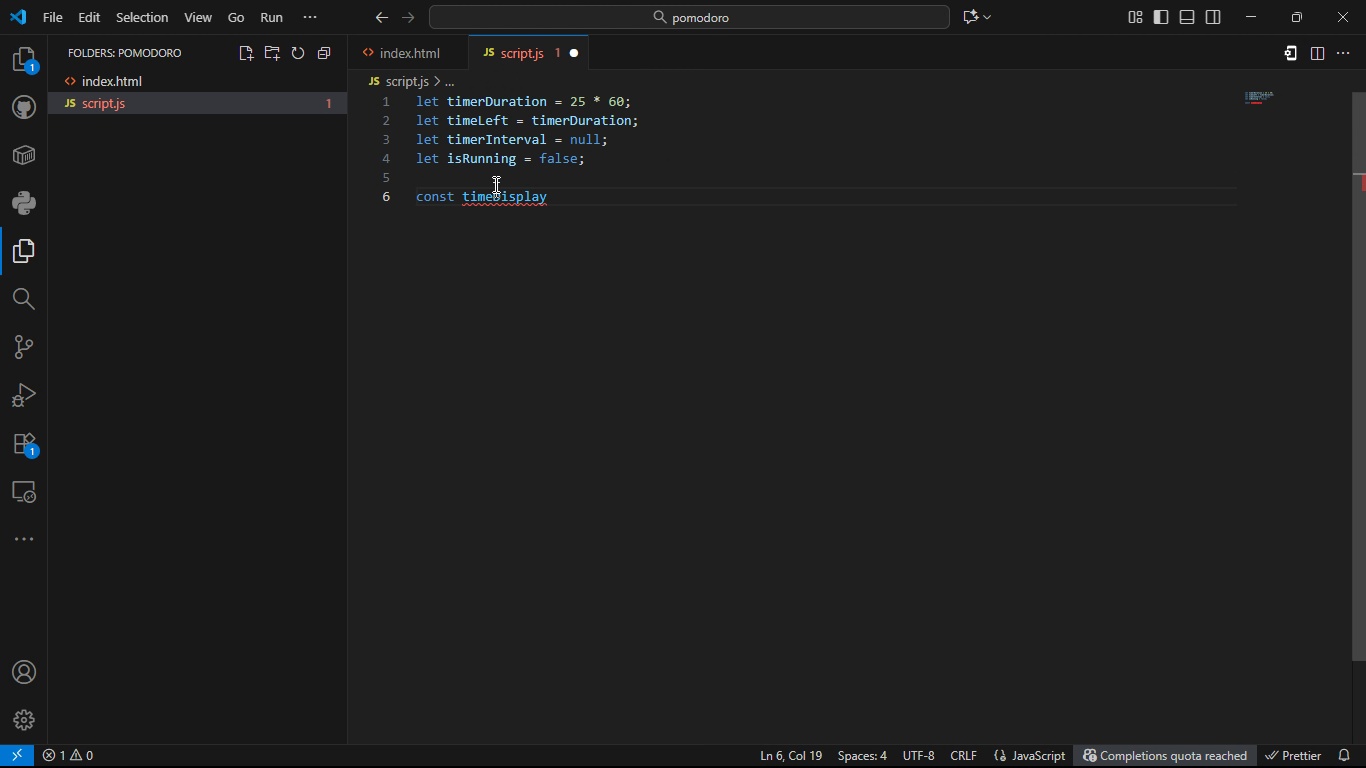 
key(Equal)
 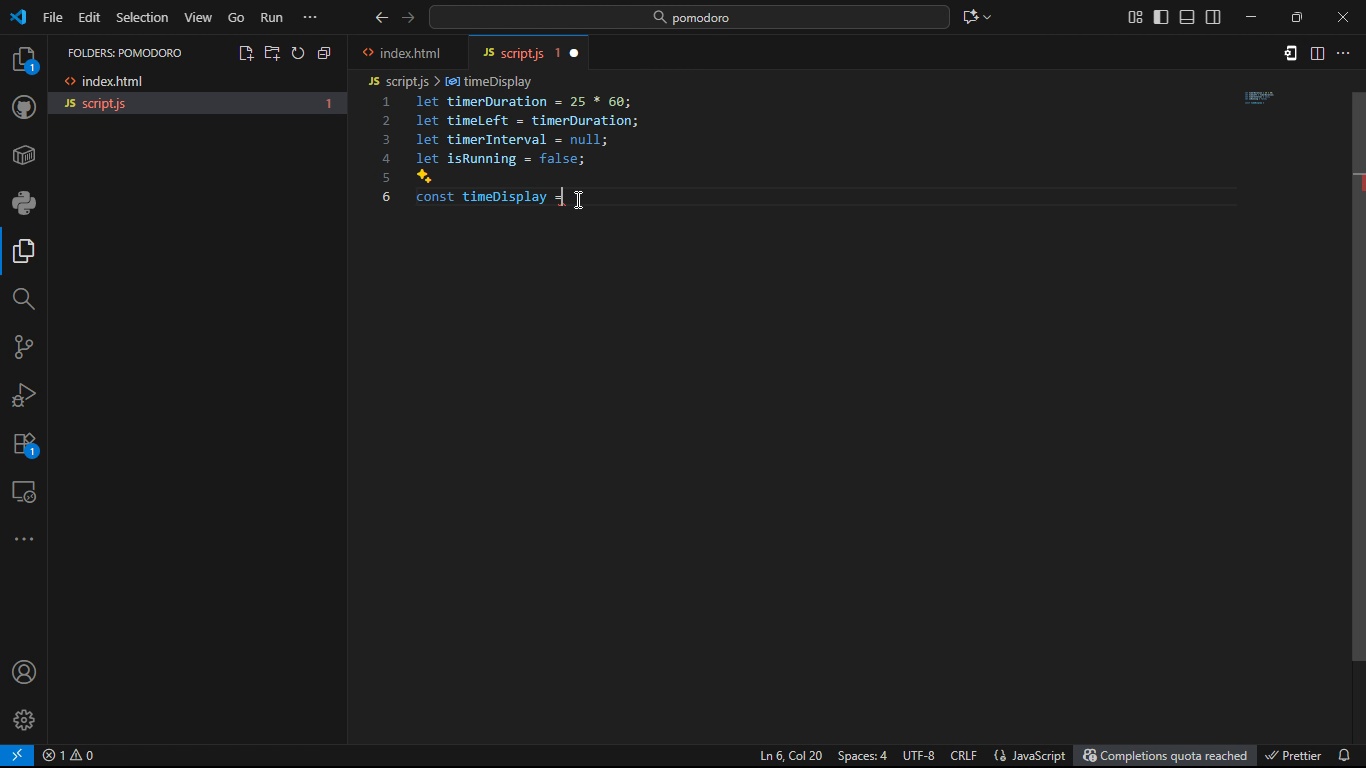 
type(dc)
key(Backspace)
key(Backspace)
type( c)
key(Backspace)
type(dc)
 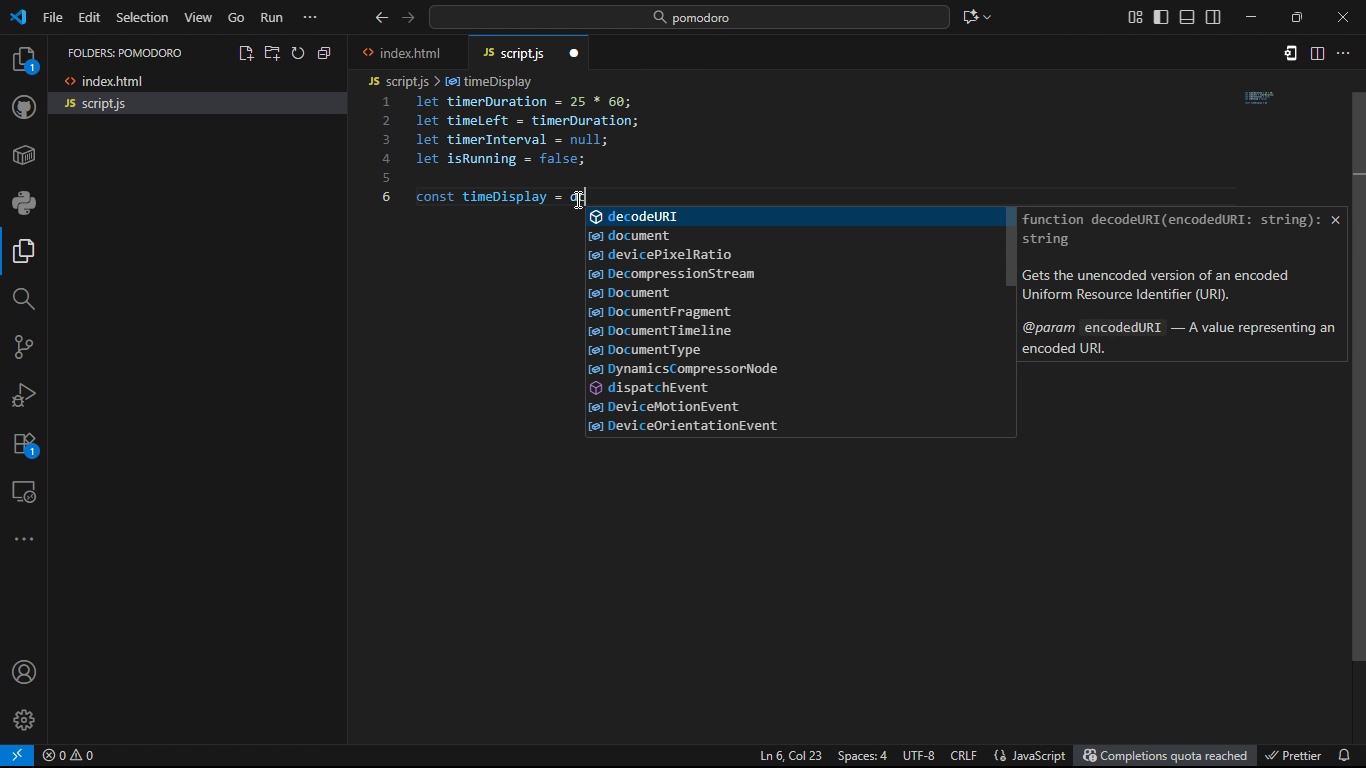 
key(ArrowDown)
 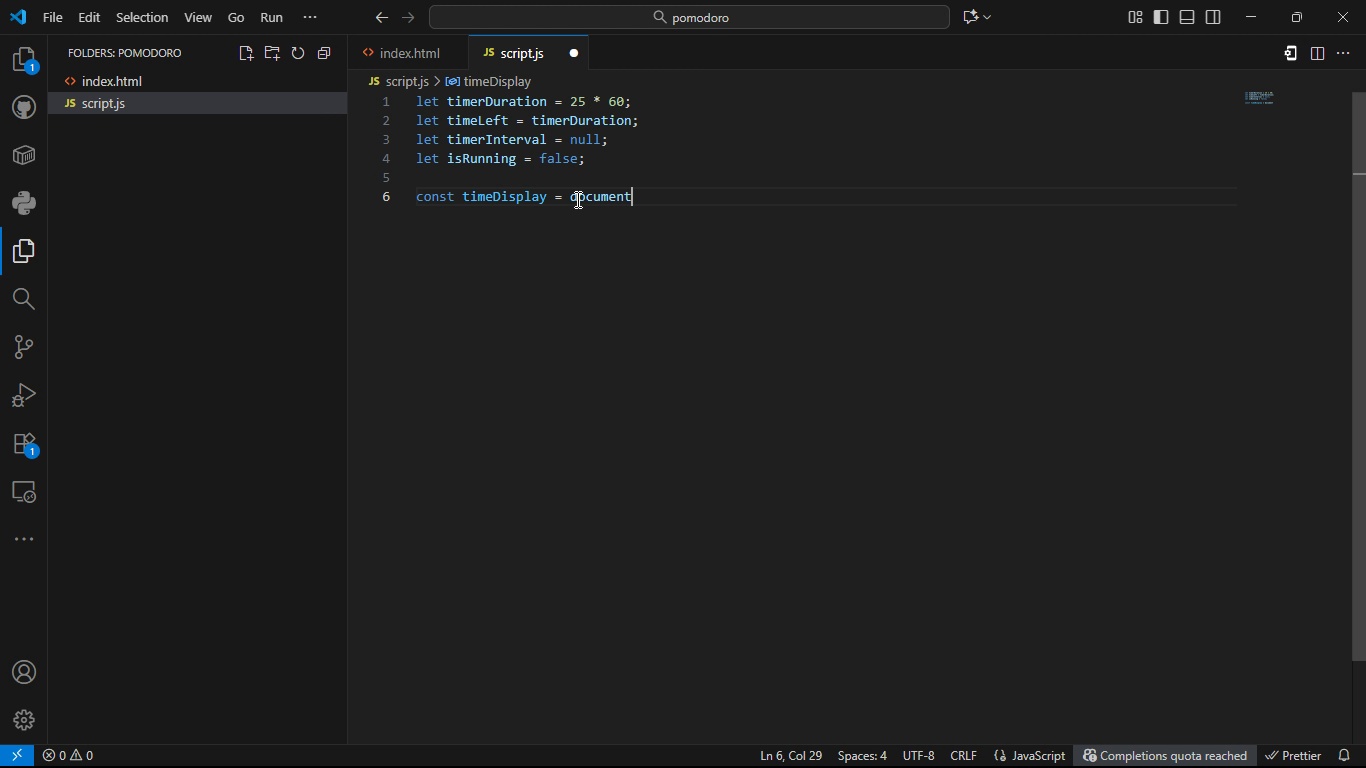 
key(Tab)
type(.get)
key(Tab)
 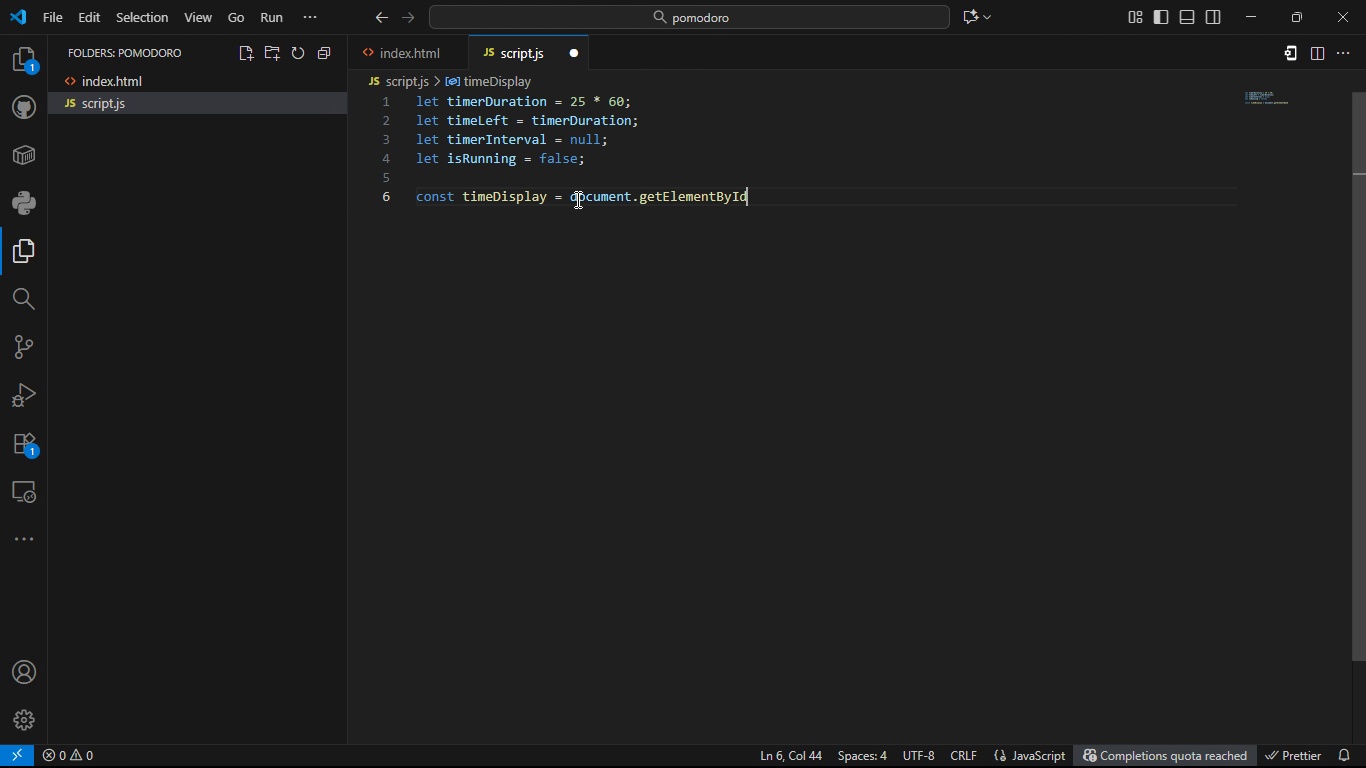 
type(('time)
 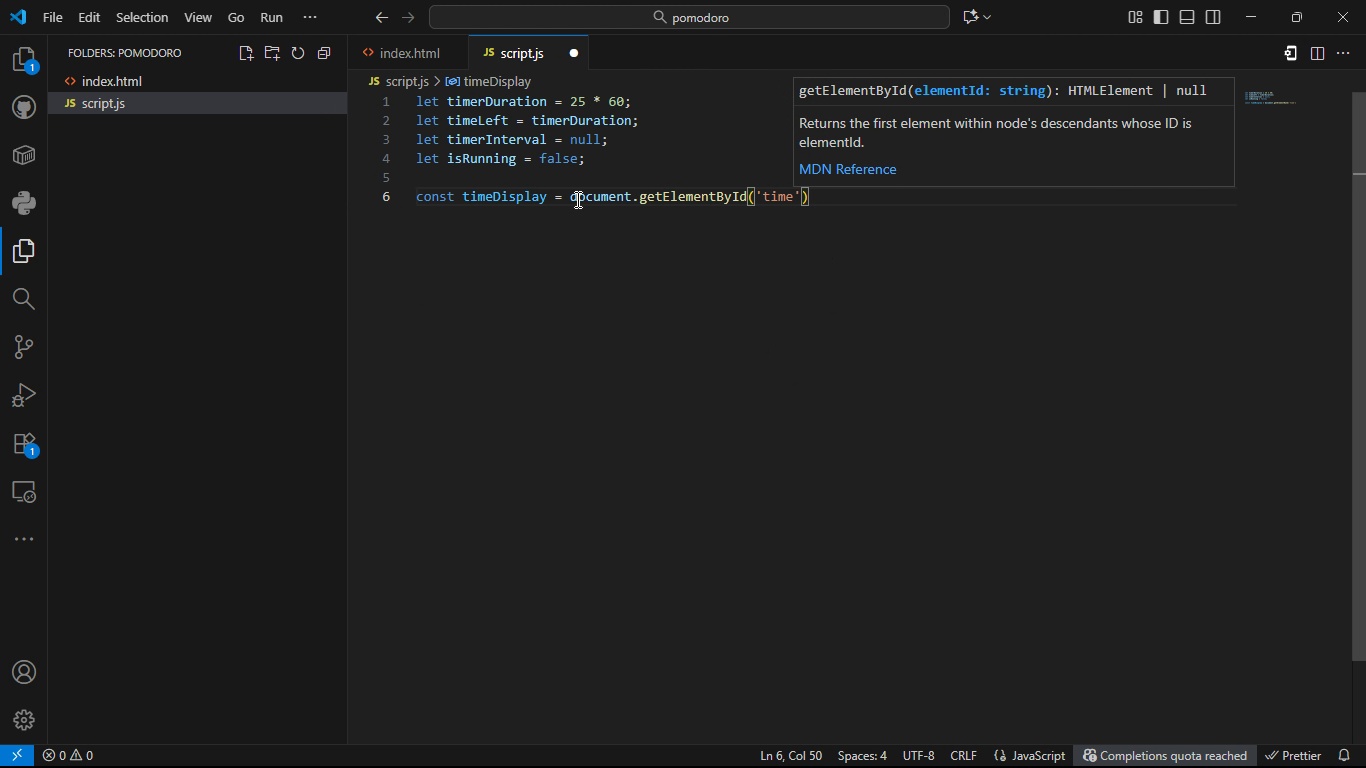 
key(ArrowRight)
 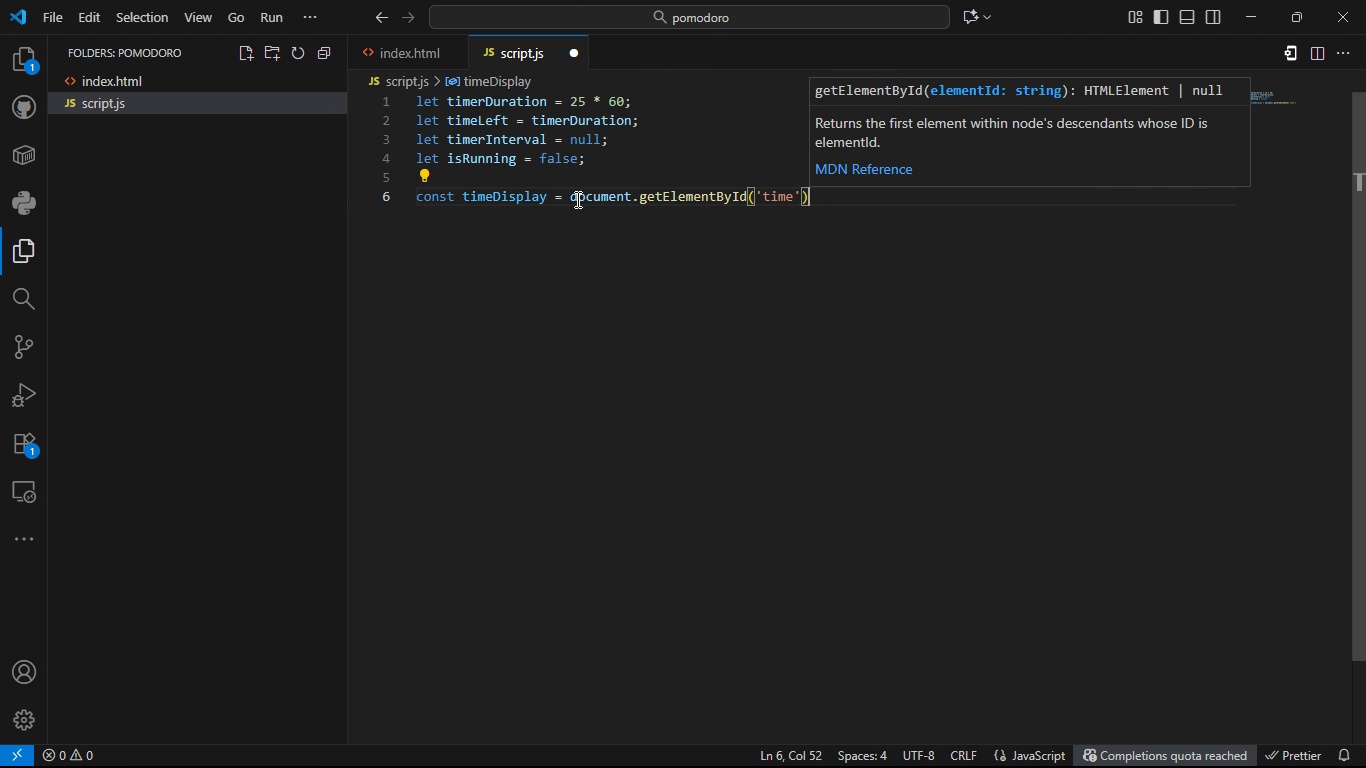 
key(ArrowRight)
 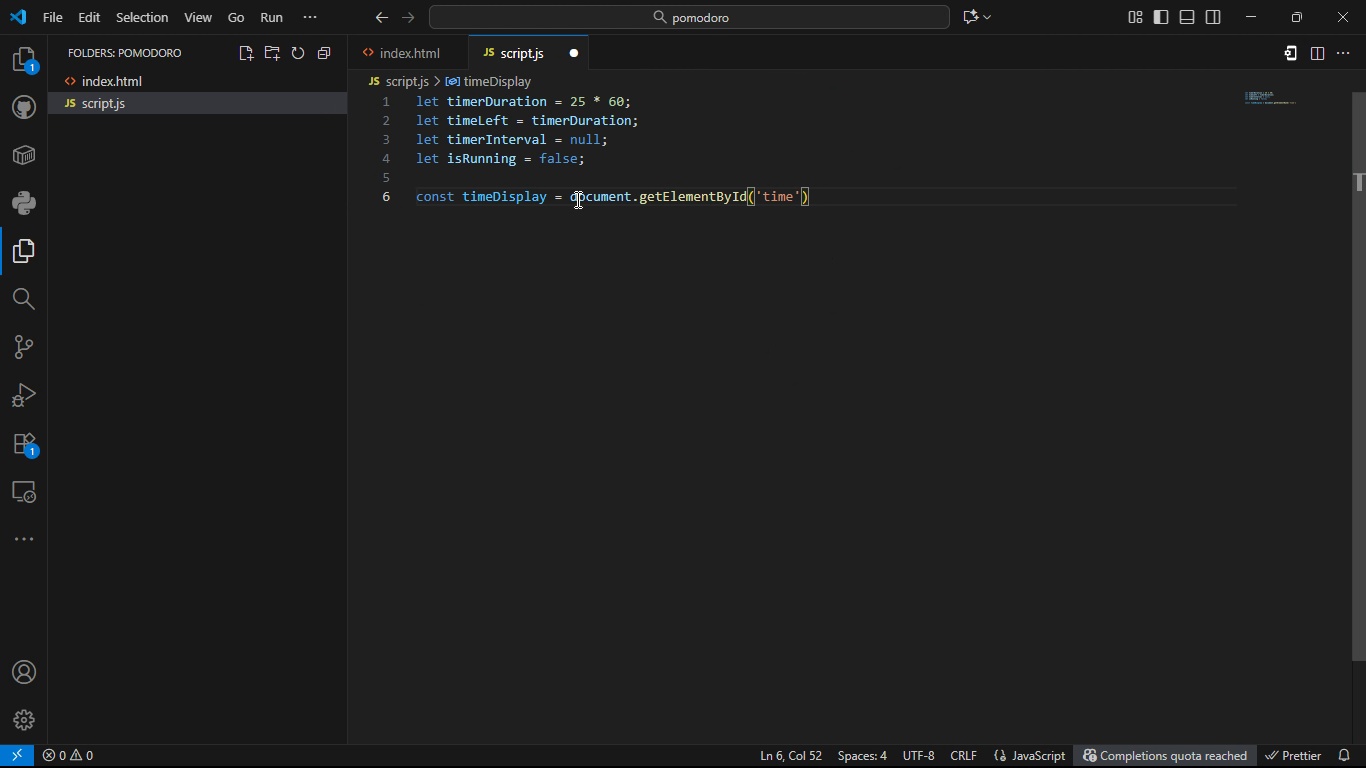 
key(Semicolon)
 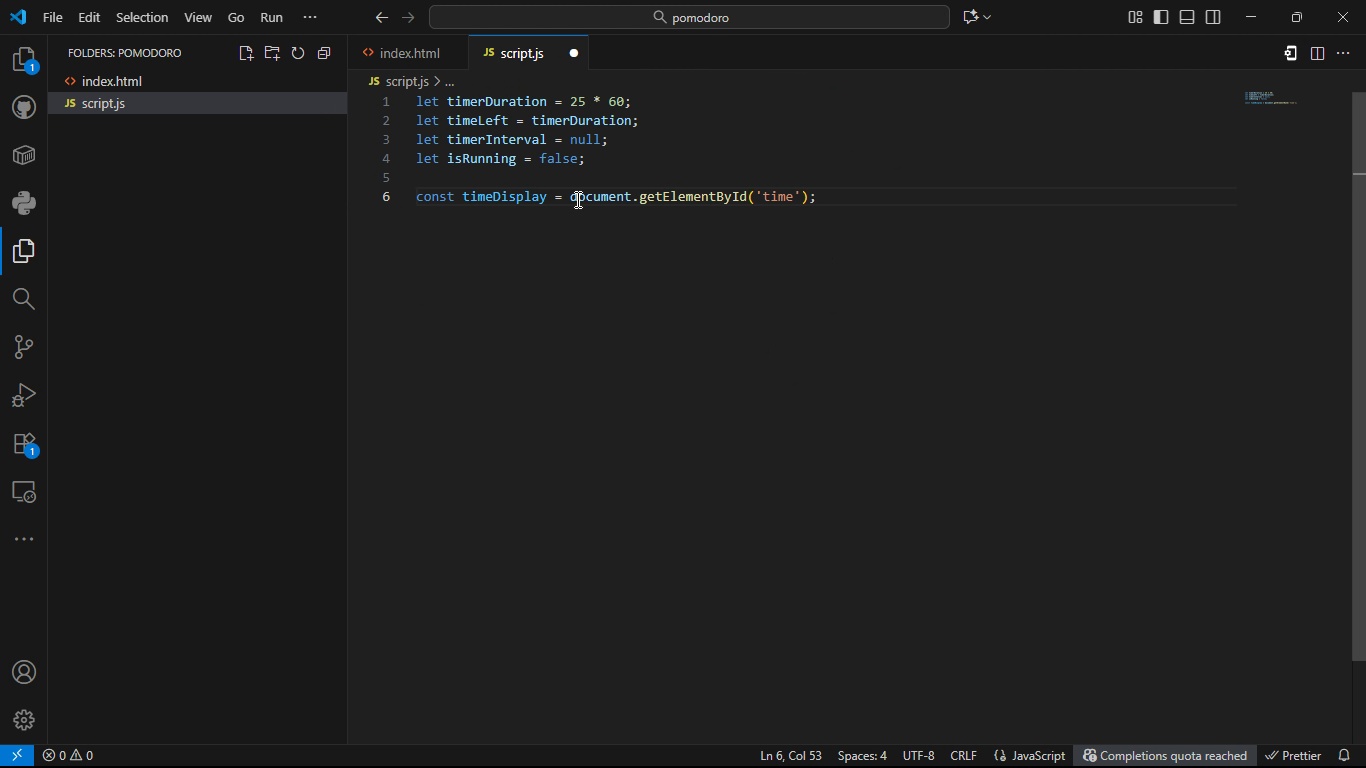 
key(Control+C)
 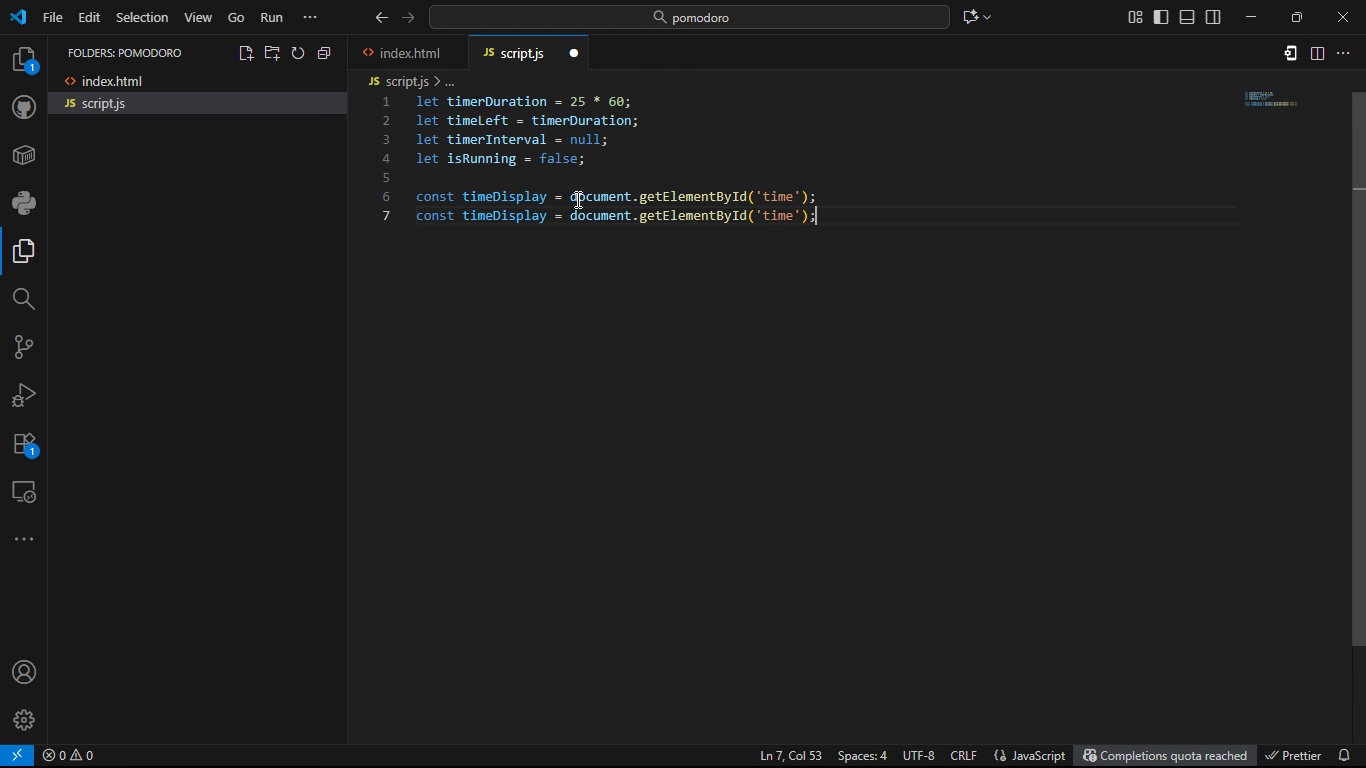 
key(Control+V)
 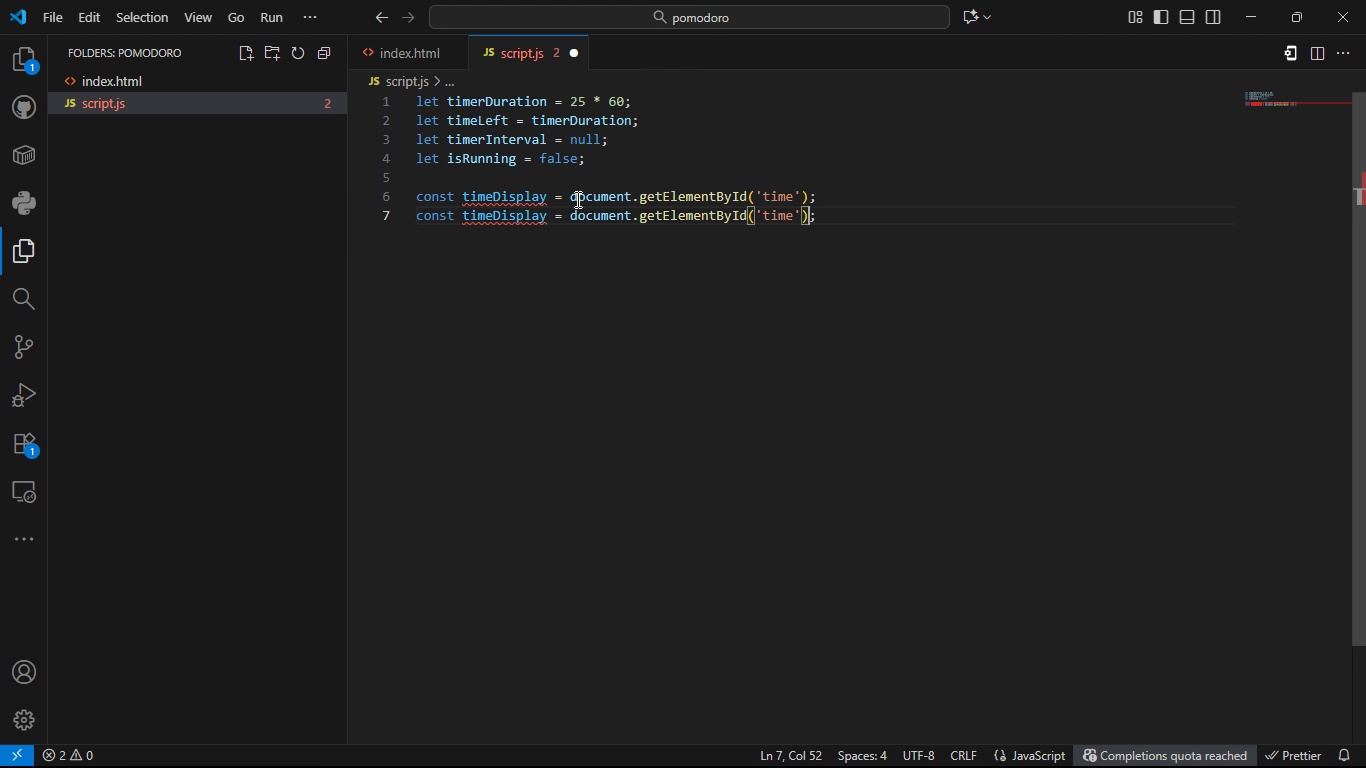 
key(ArrowLeft)
 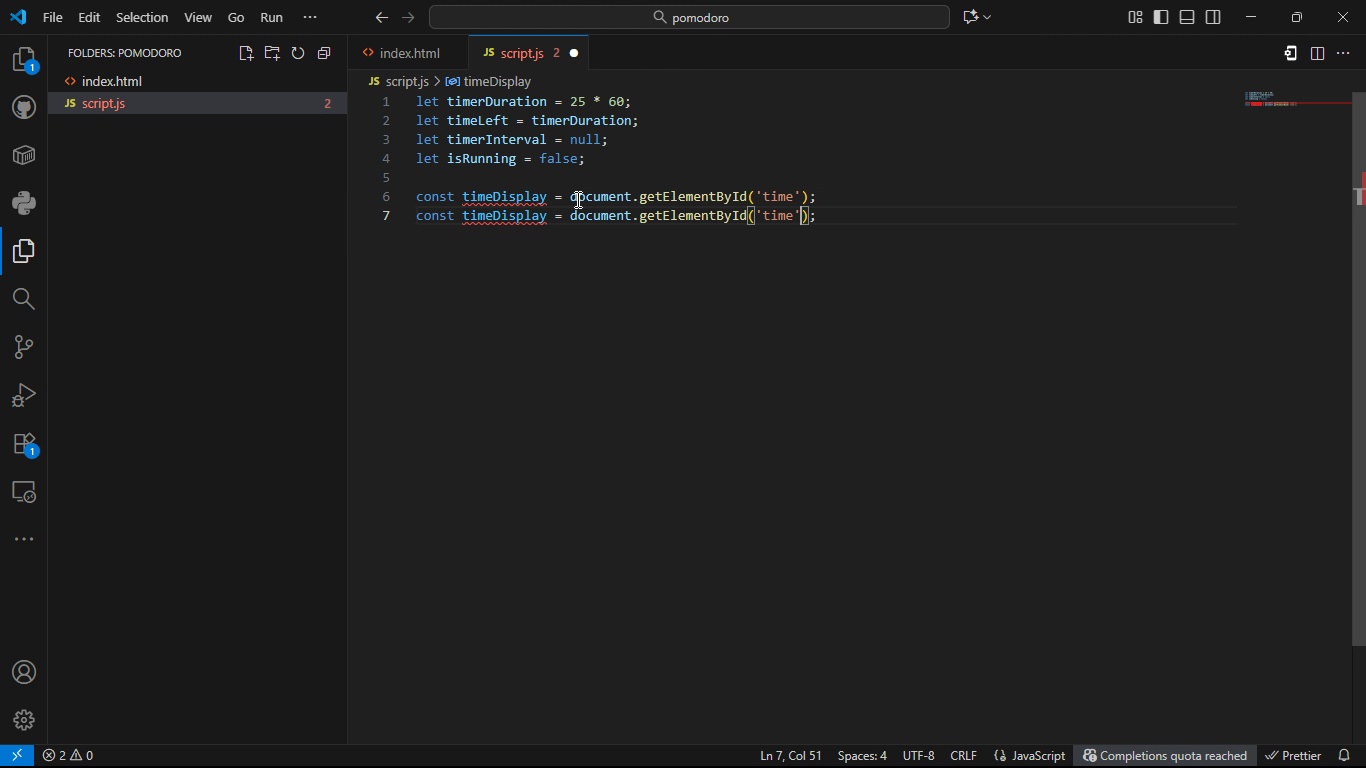 
key(ArrowLeft)
 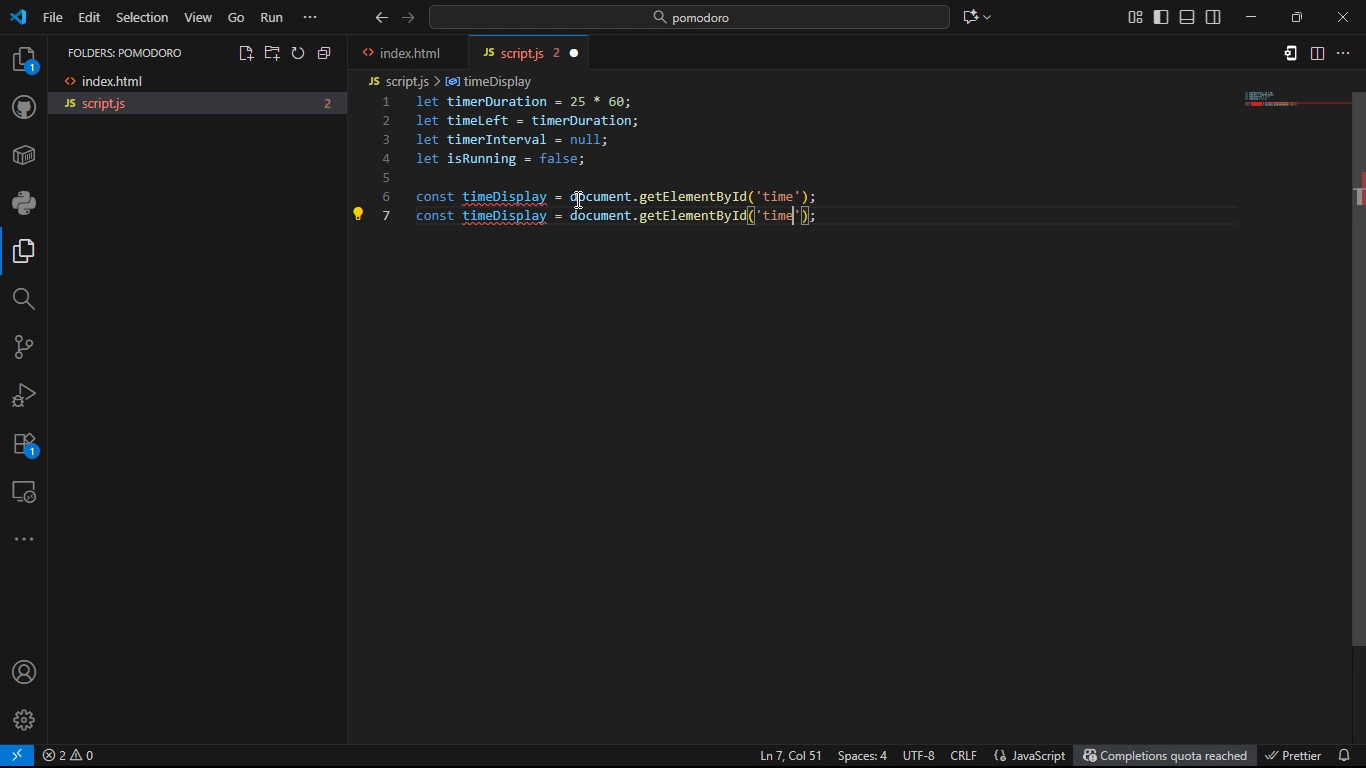 
key(ArrowLeft)
 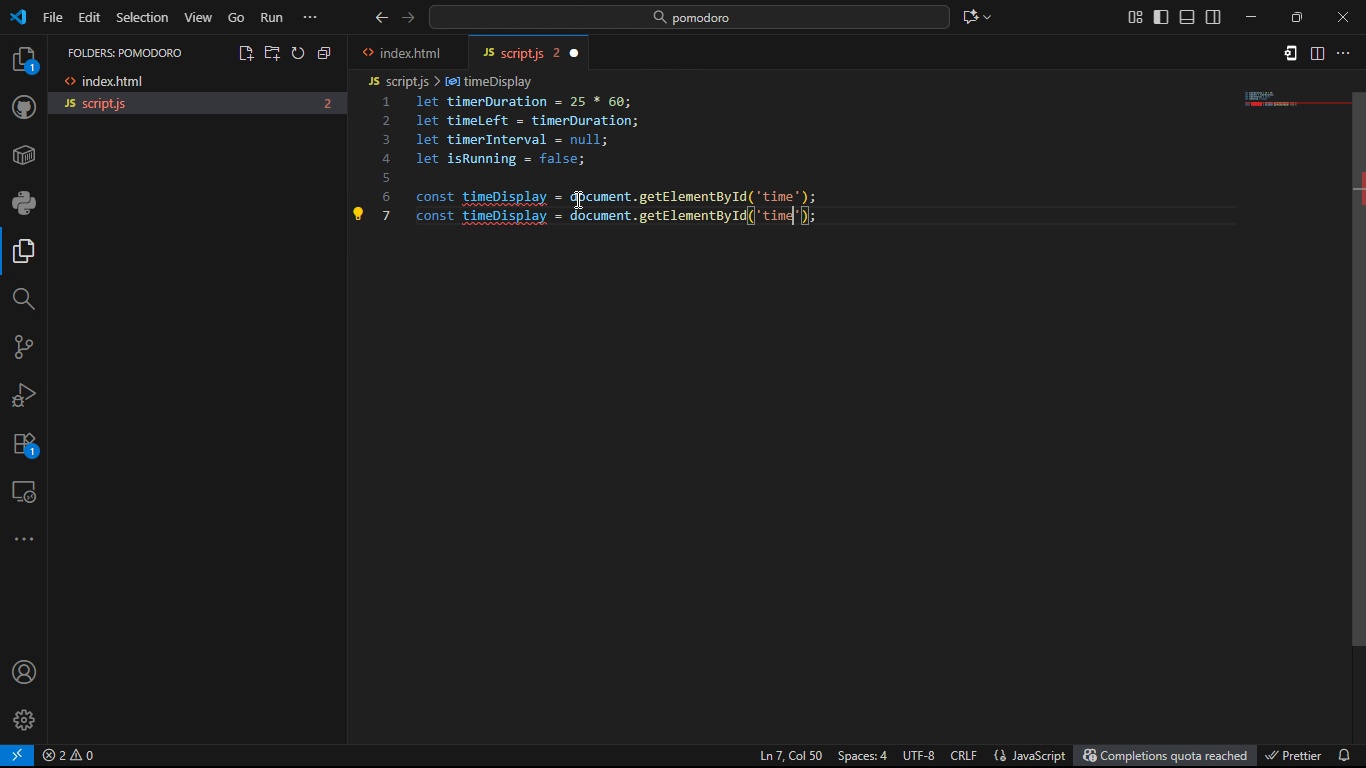 
key(Backspace)
key(Backspace)
key(Backspace)
key(Backspace)
type(startBtn)
 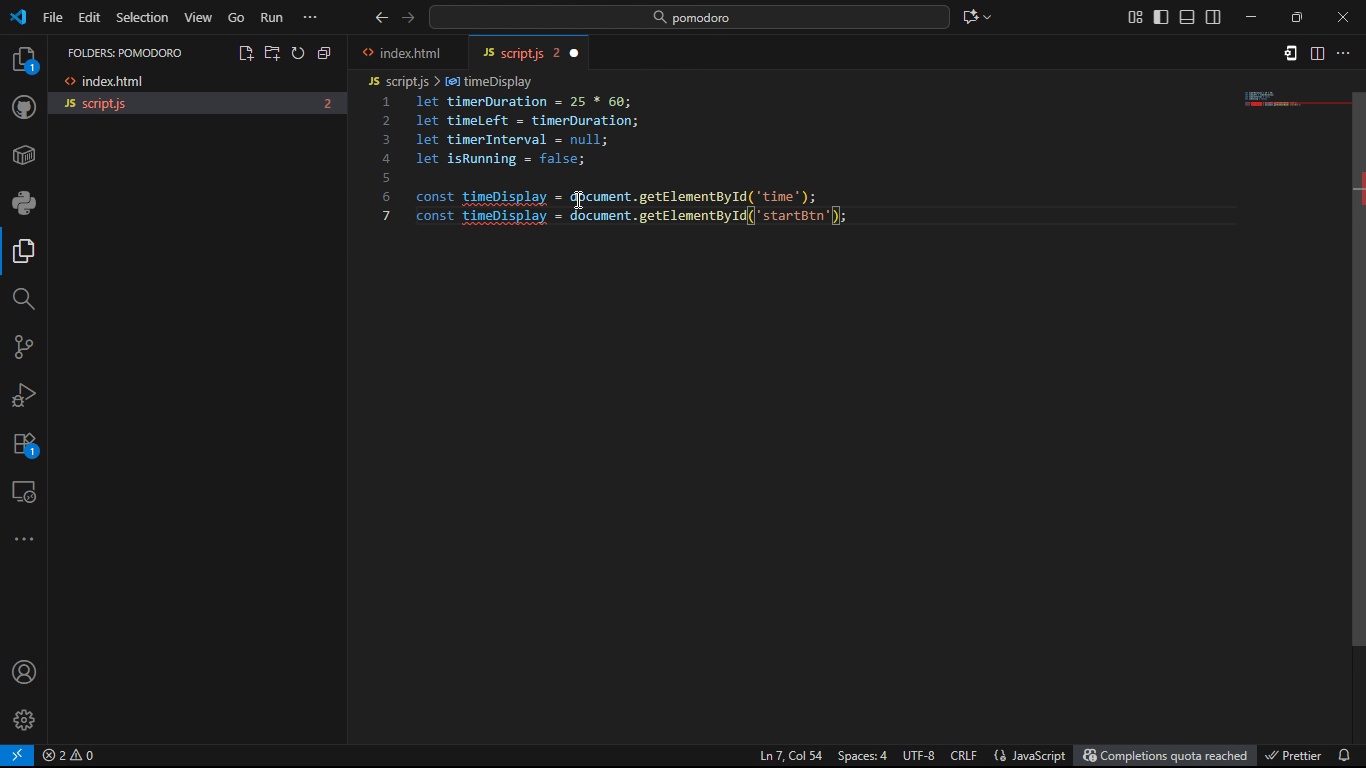 
hold_key(key=ArrowLeft, duration=1.52)
 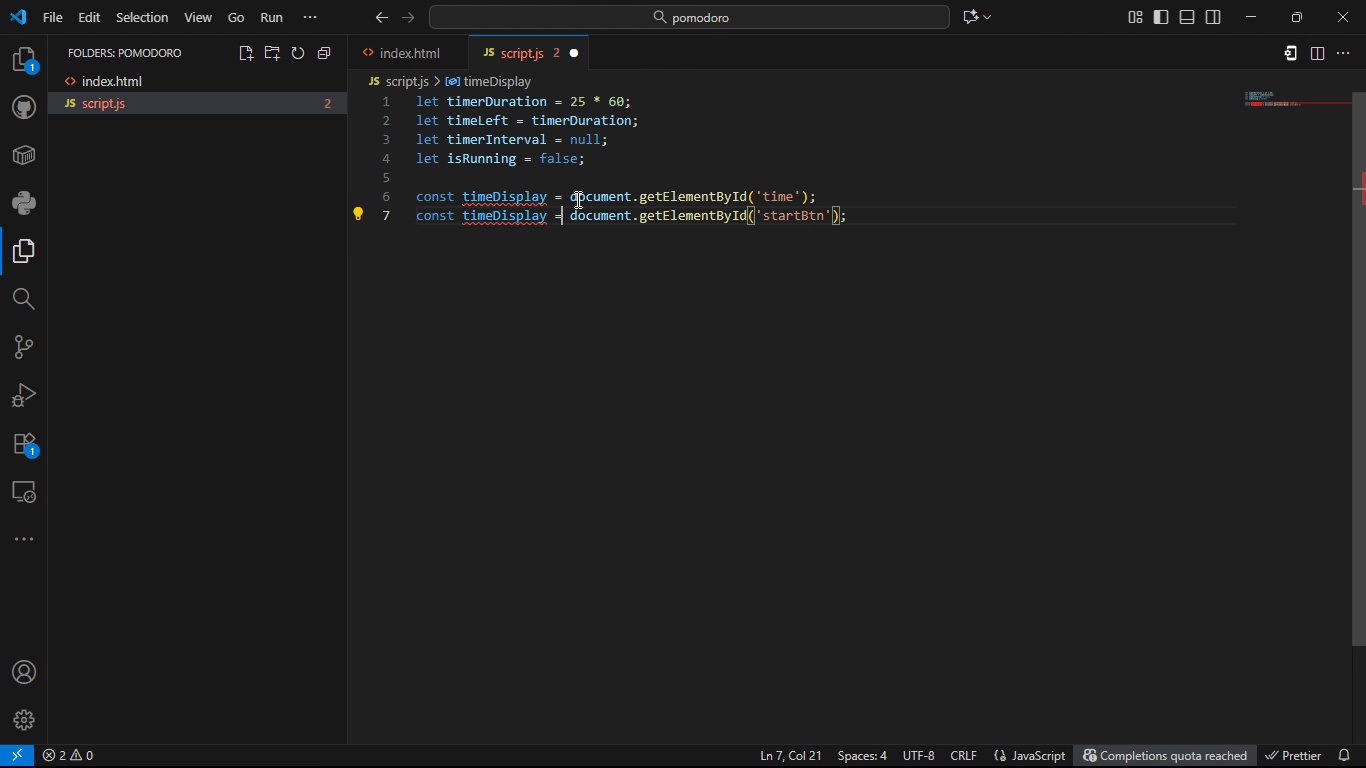 
key(ArrowLeft)
 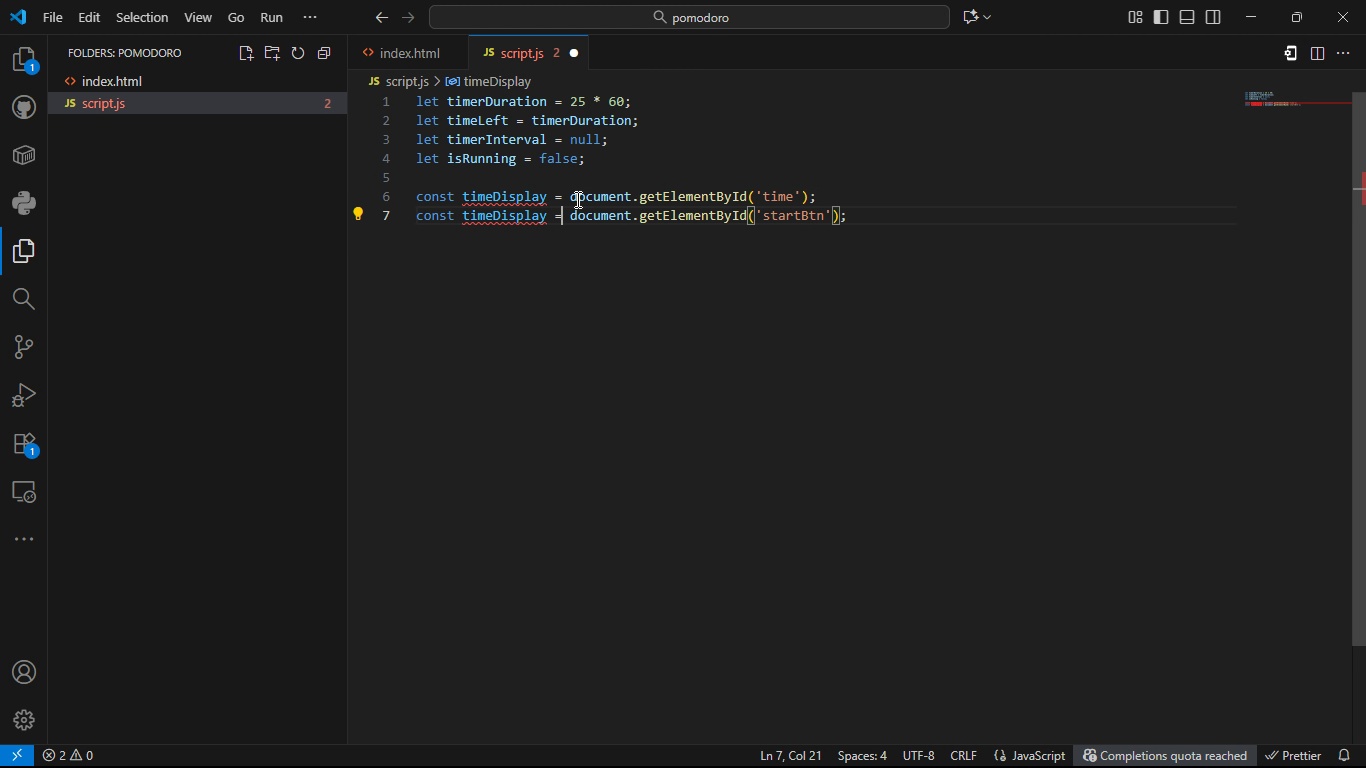 
key(ArrowLeft)
 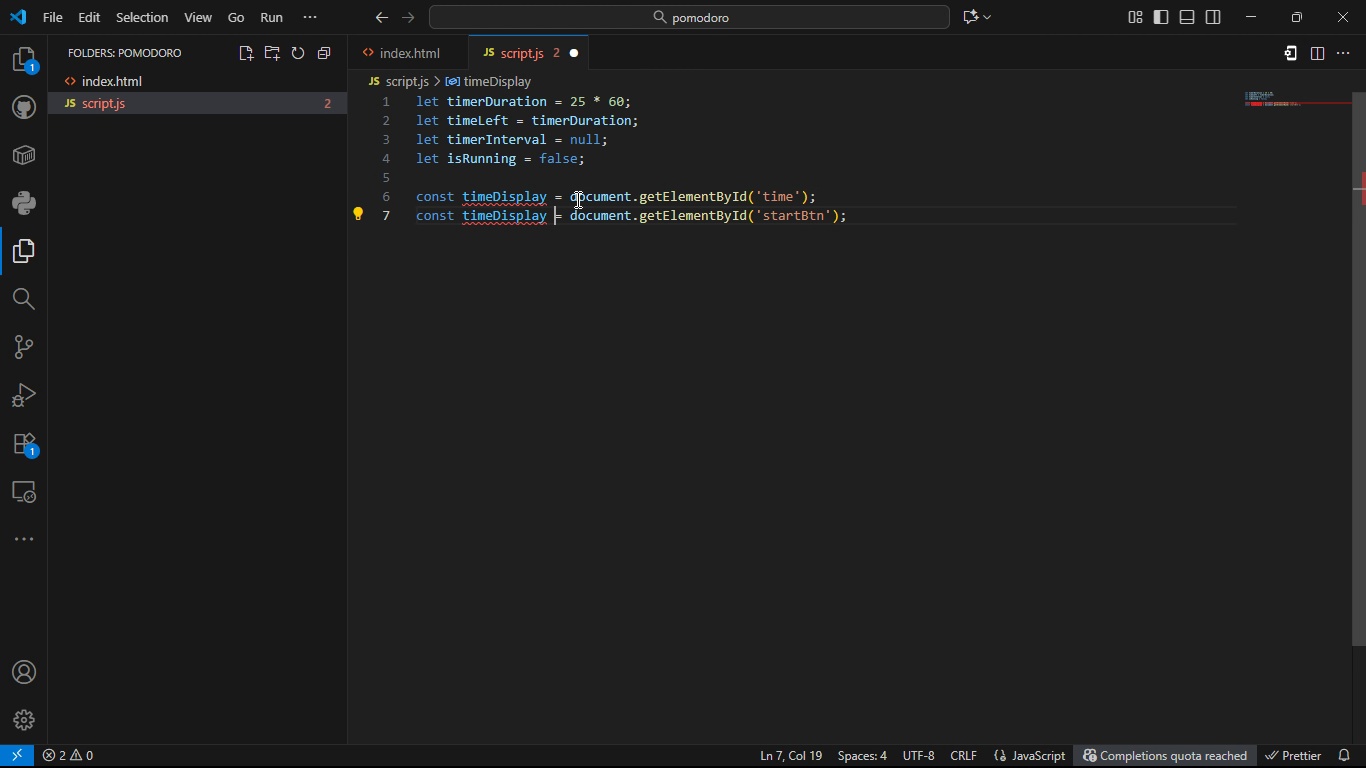 
key(ArrowLeft)
 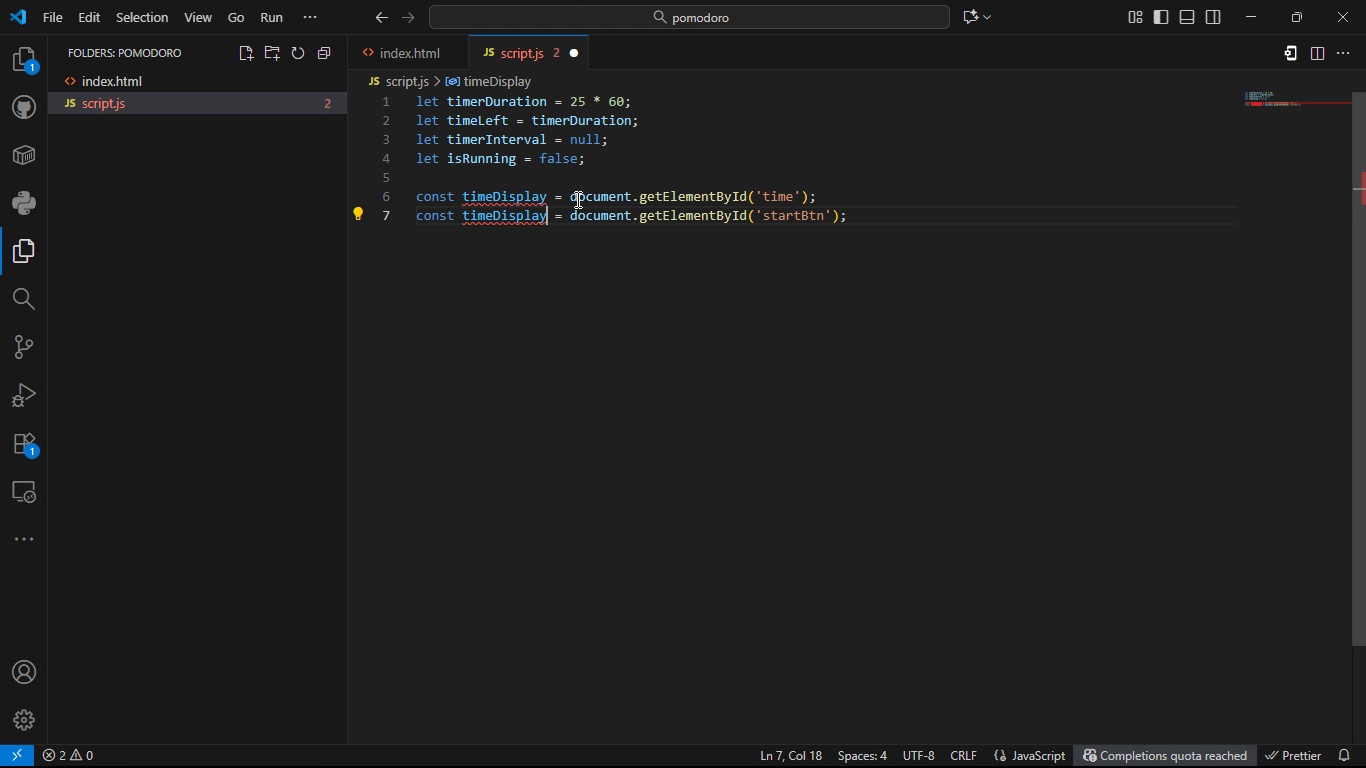 
key(ArrowLeft)
 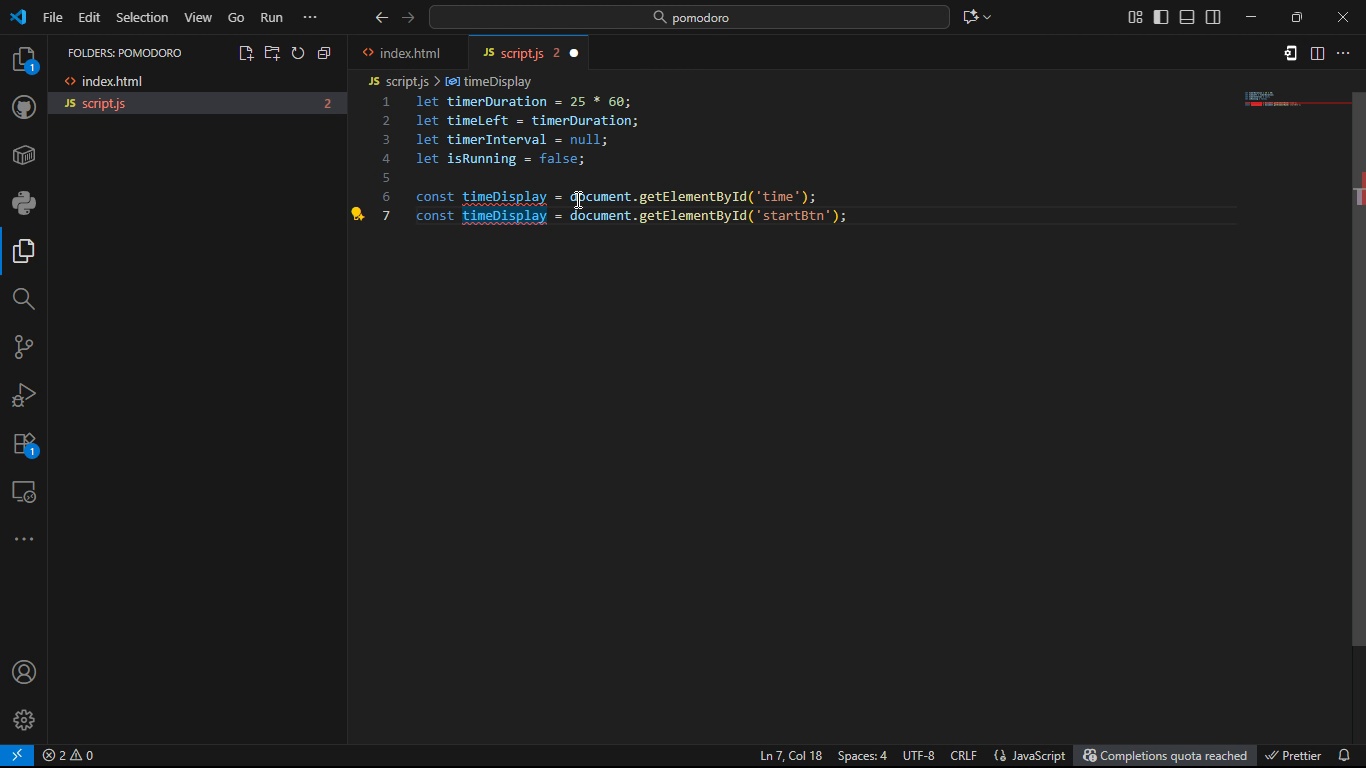 
key(Backspace)
key(Backspace)
key(Backspace)
key(Backspace)
key(Backspace)
key(Backspace)
key(Backspace)
key(Backspace)
key(Backspace)
key(Backspace)
key(Backspace)
type(dt)
key(Backspace)
key(Backspace)
type(startBtn)
 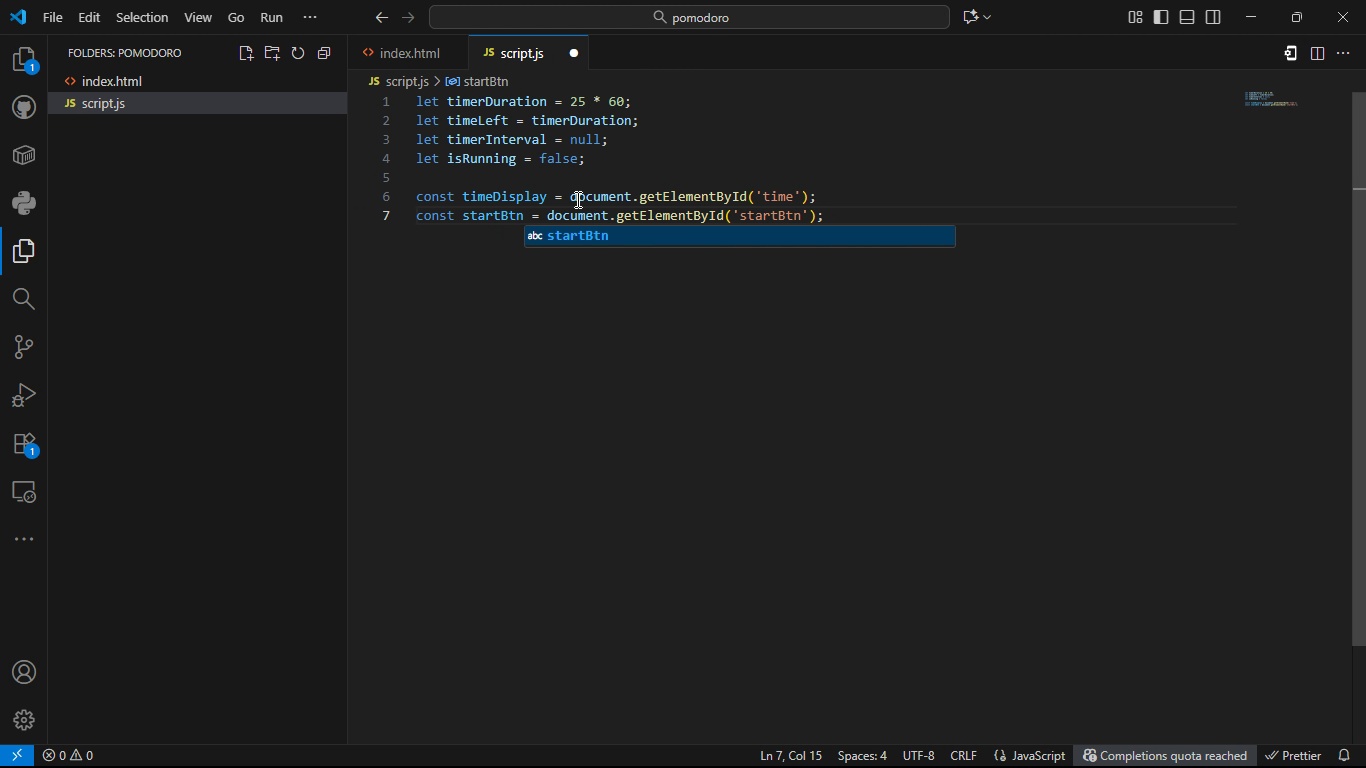 
left_click([834, 212])
 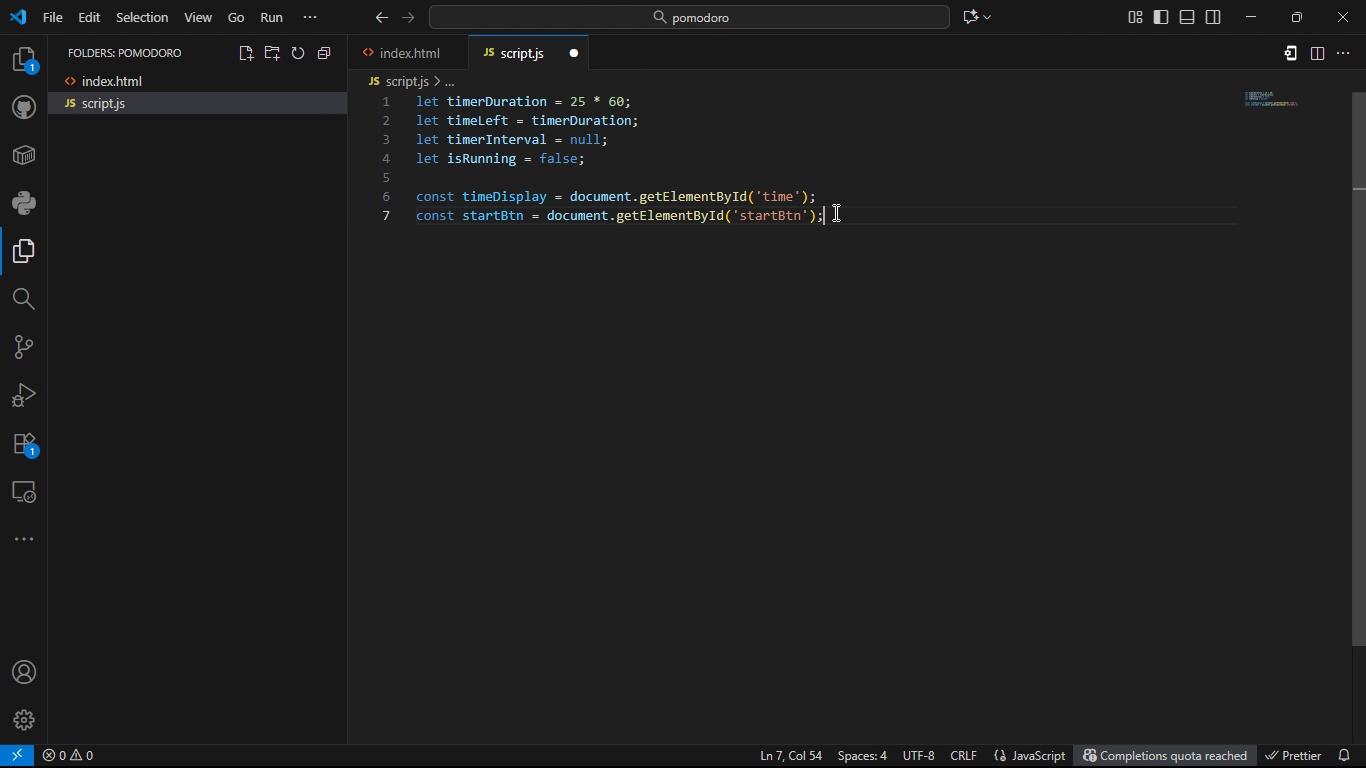 
key(Control+C)
 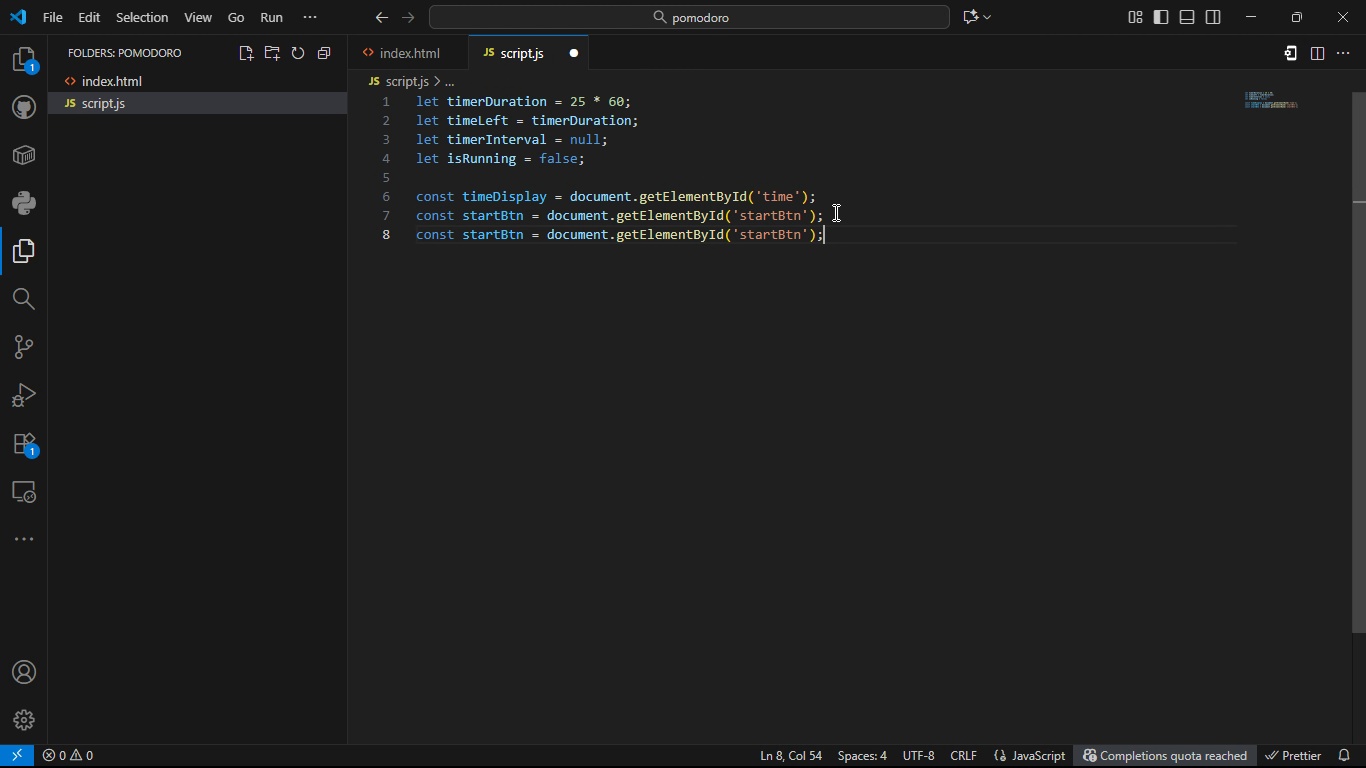 
key(Control+V)
 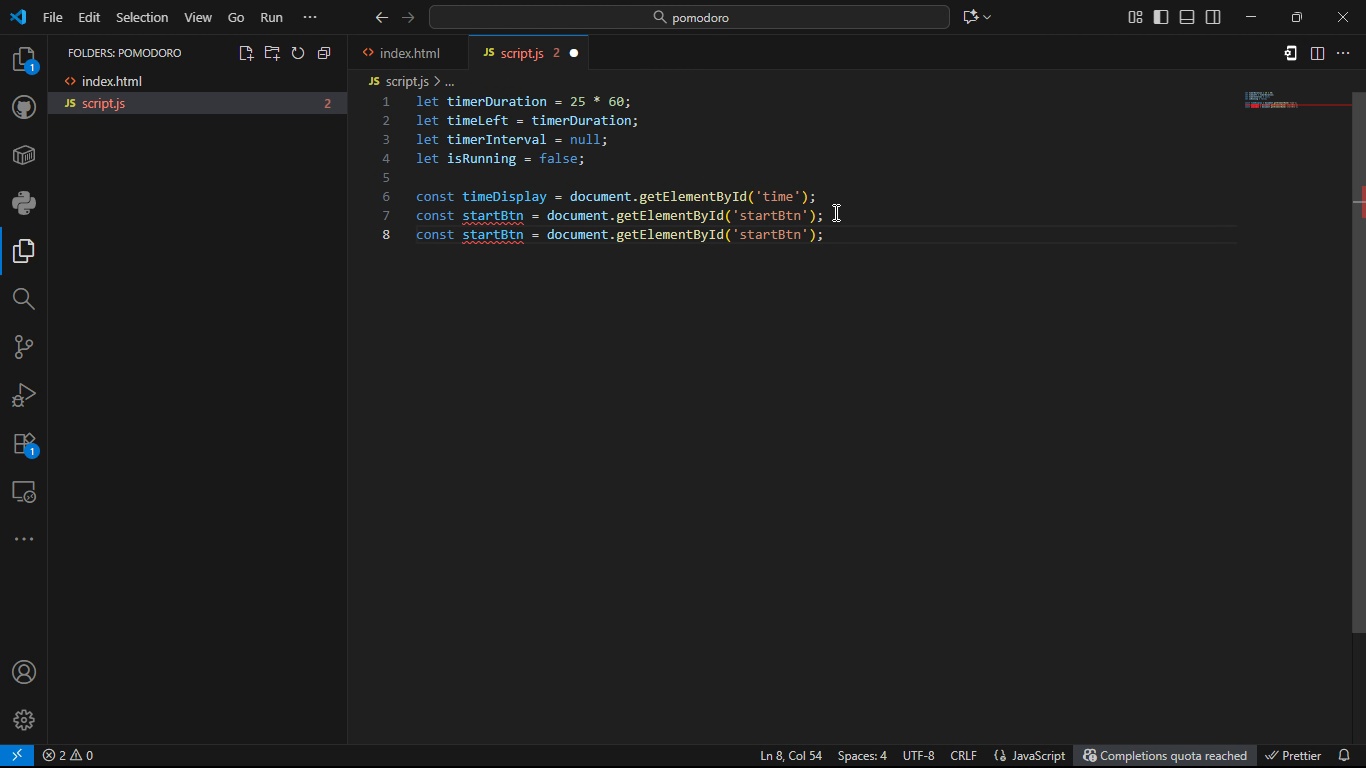 
key(ArrowLeft)
 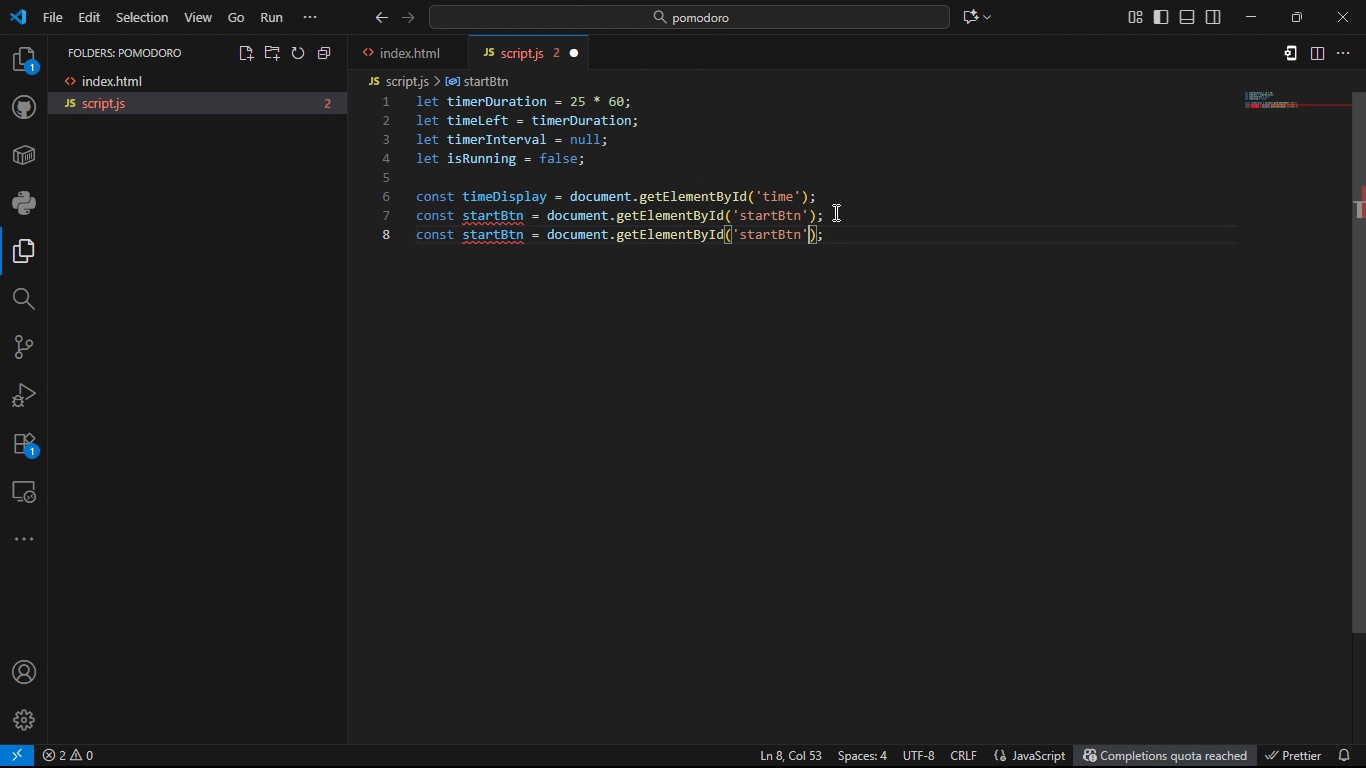 
key(ArrowLeft)
 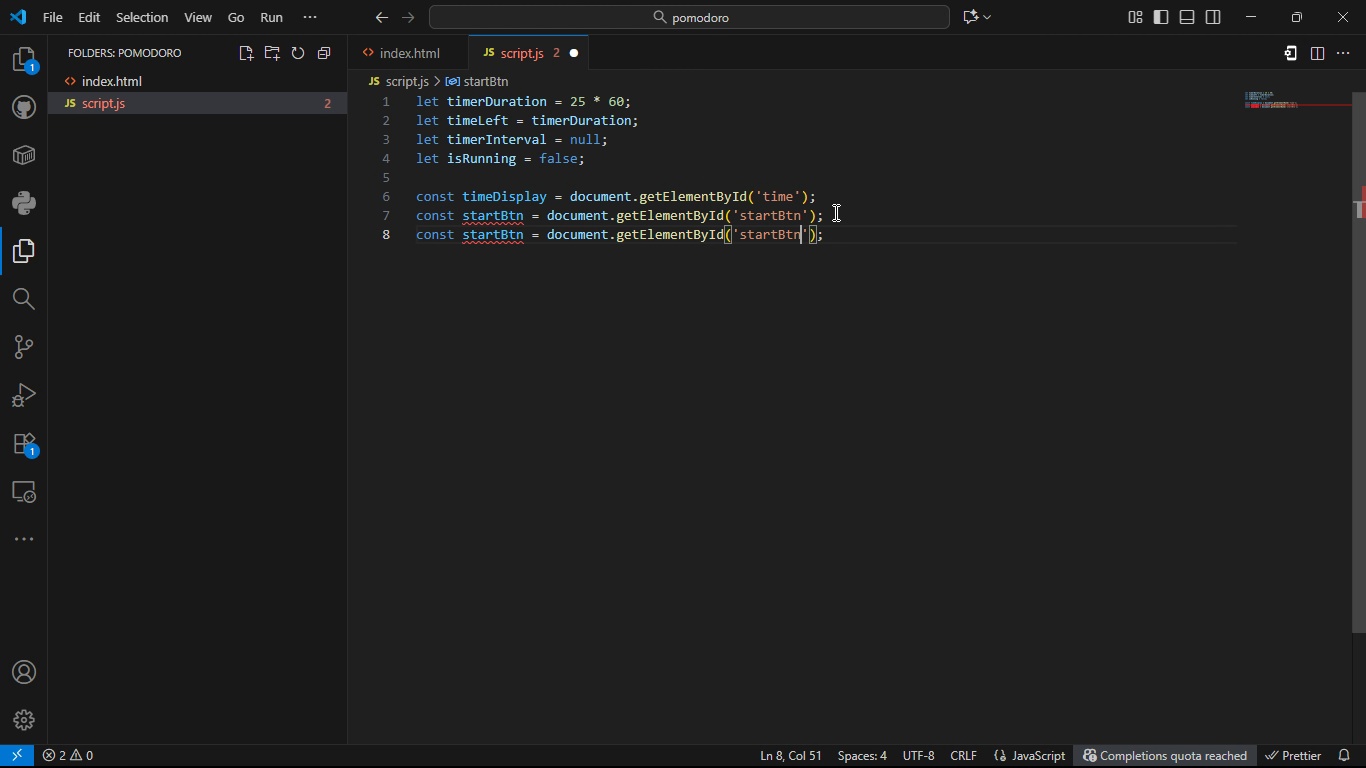 
key(ArrowLeft)
 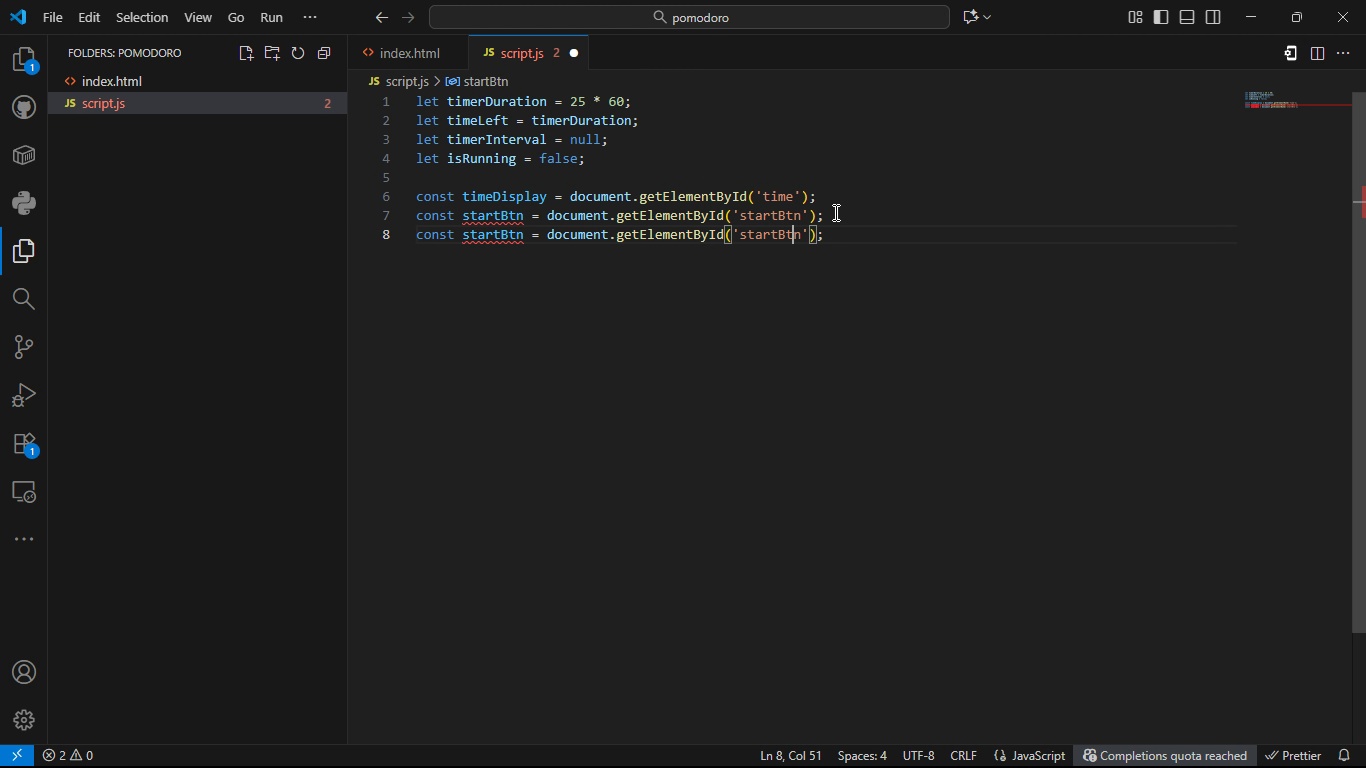 
key(ArrowLeft)
 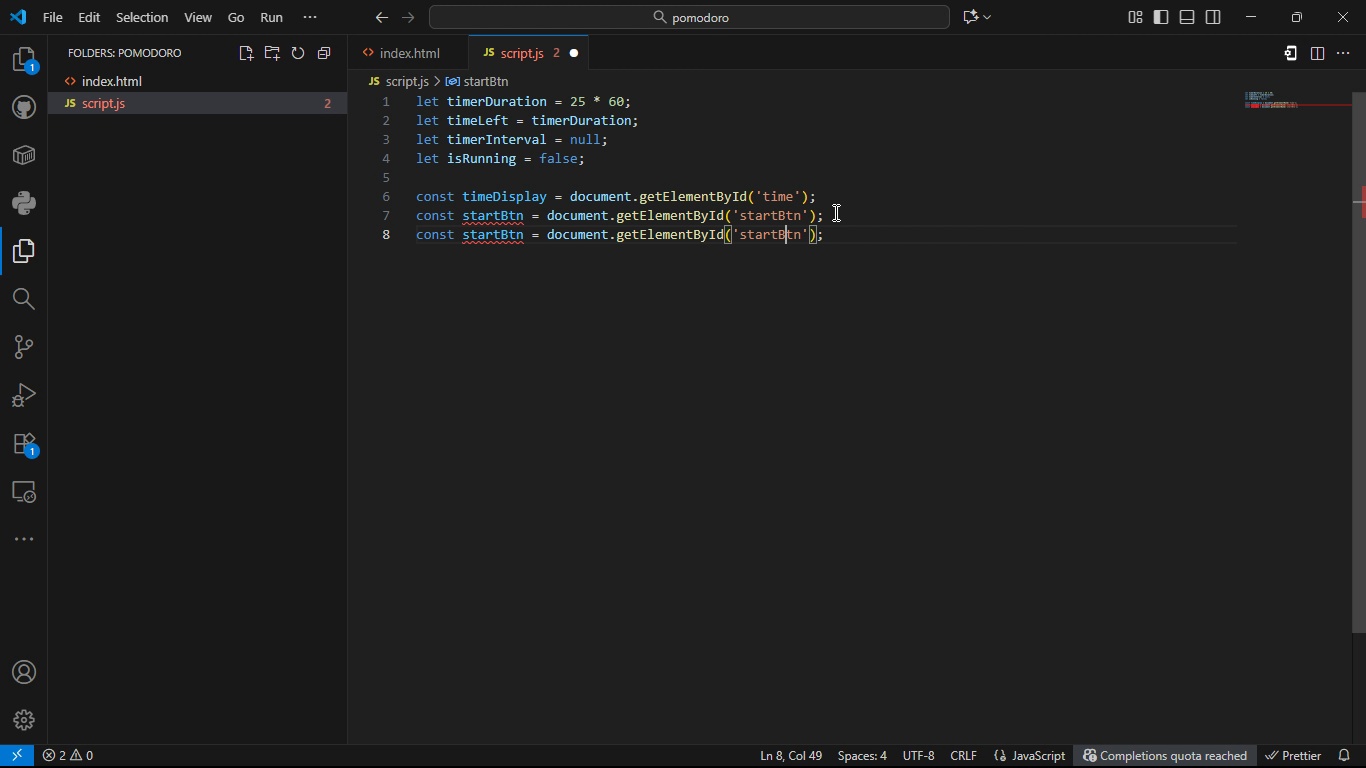 
key(ArrowLeft)
 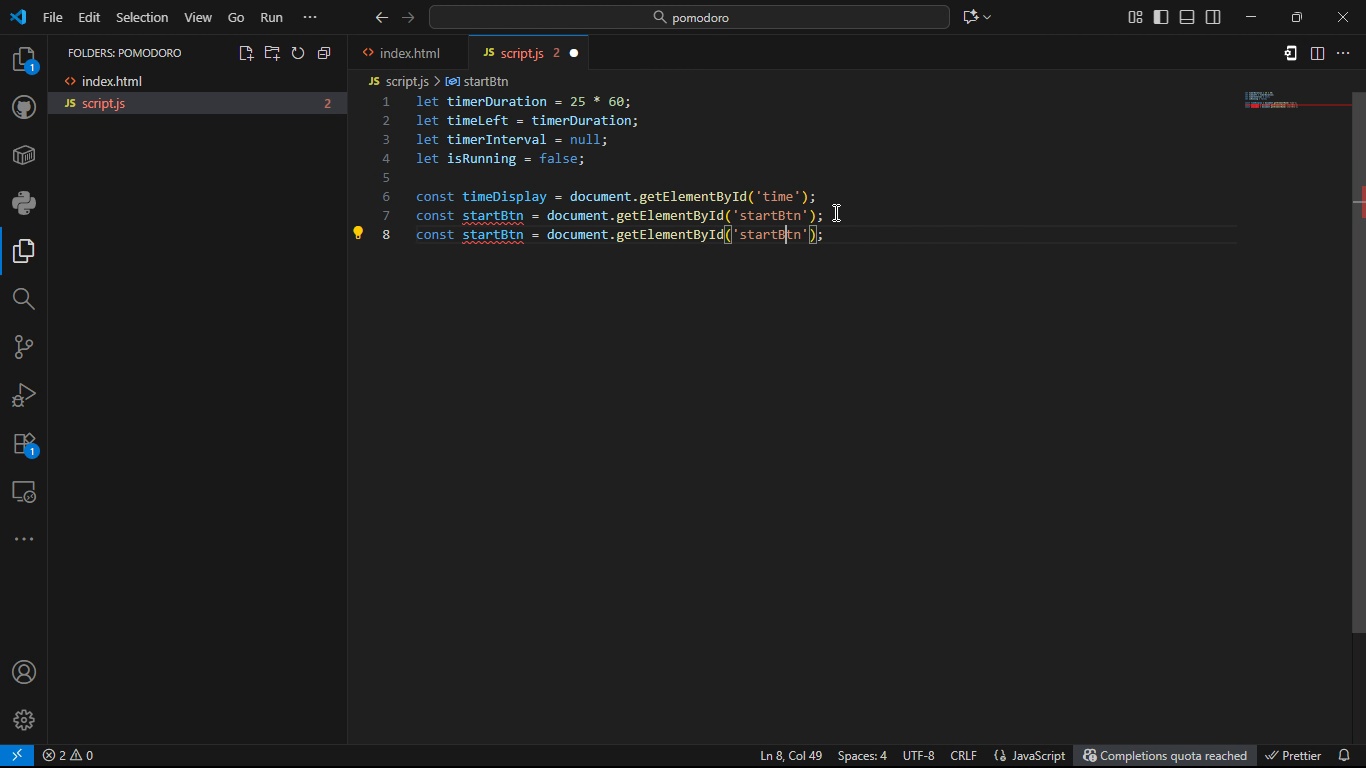 
key(ArrowLeft)
 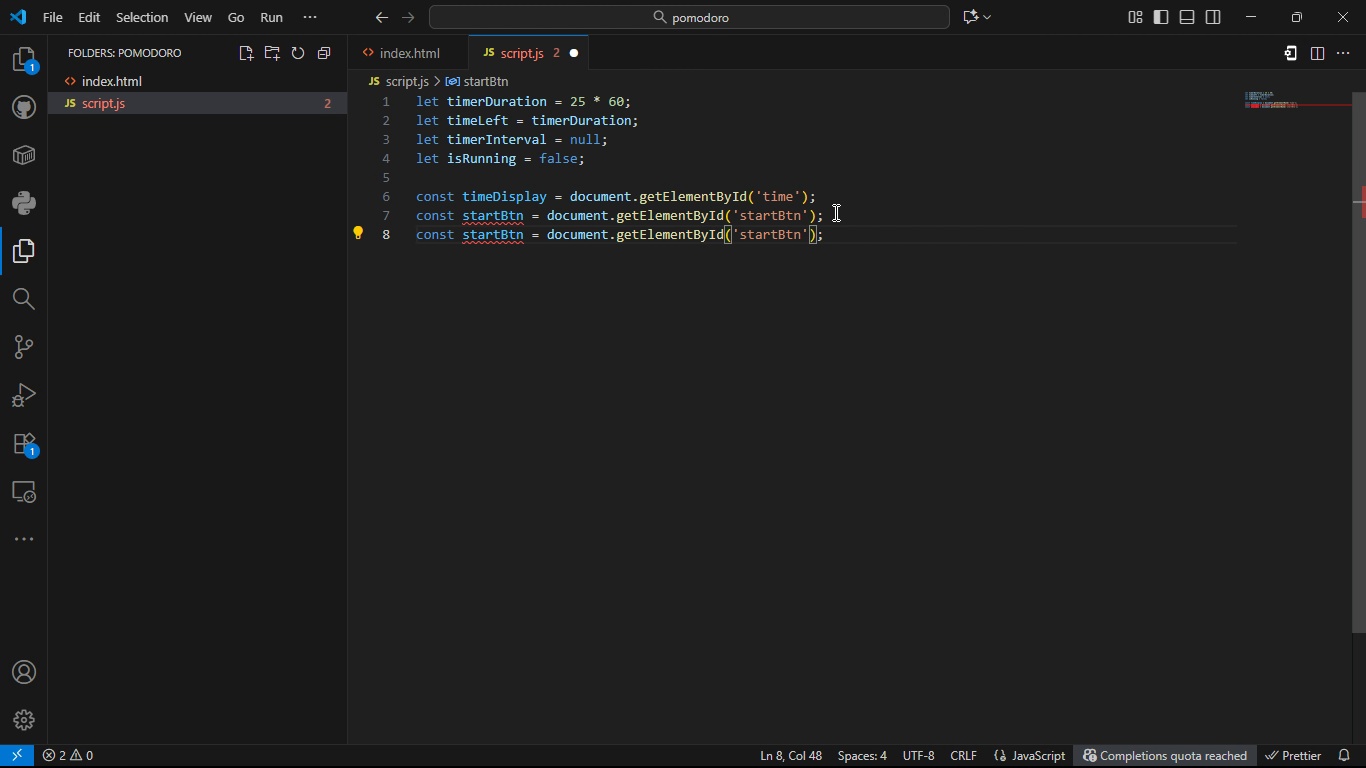 
key(Backspace)
key(Backspace)
key(Backspace)
key(Backspace)
key(Backspace)
type(pause)
 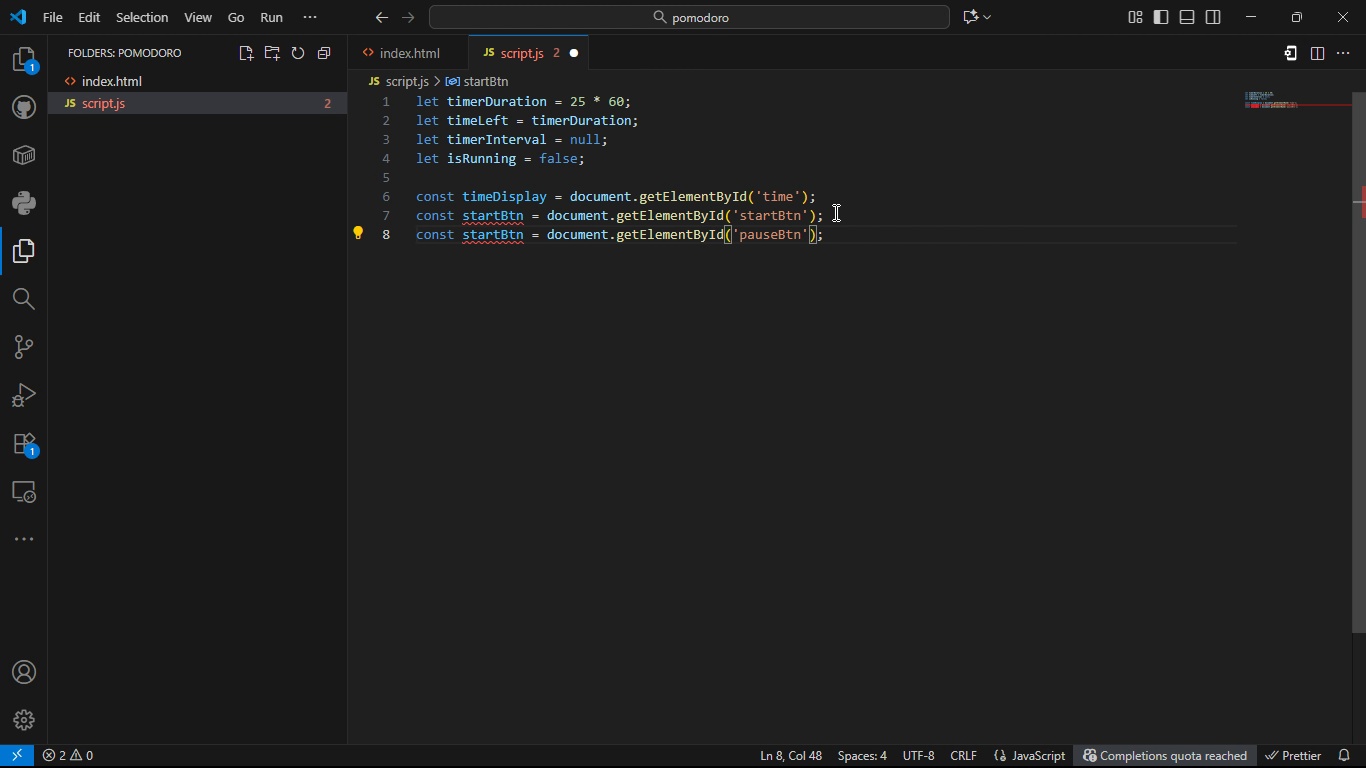 
hold_key(key=ArrowLeft, duration=1.52)
 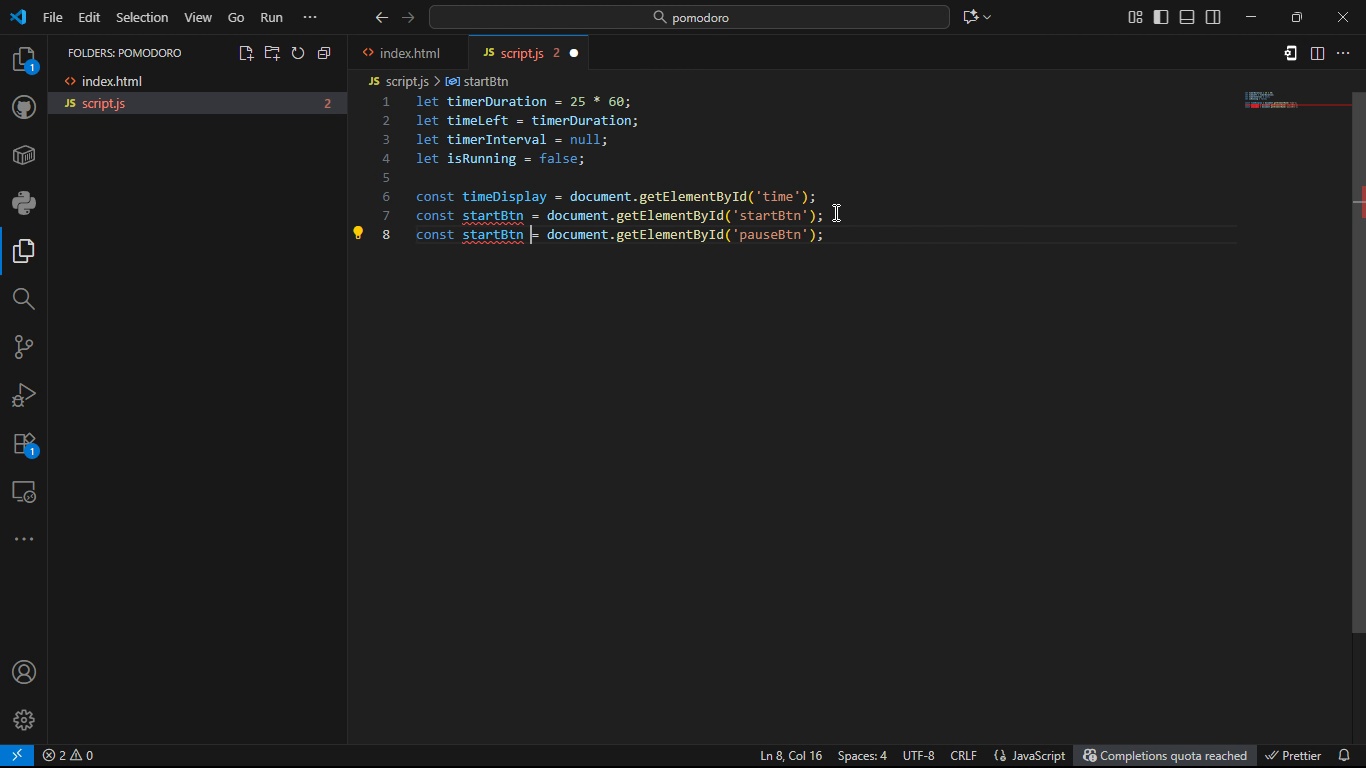 
key(ArrowLeft)
 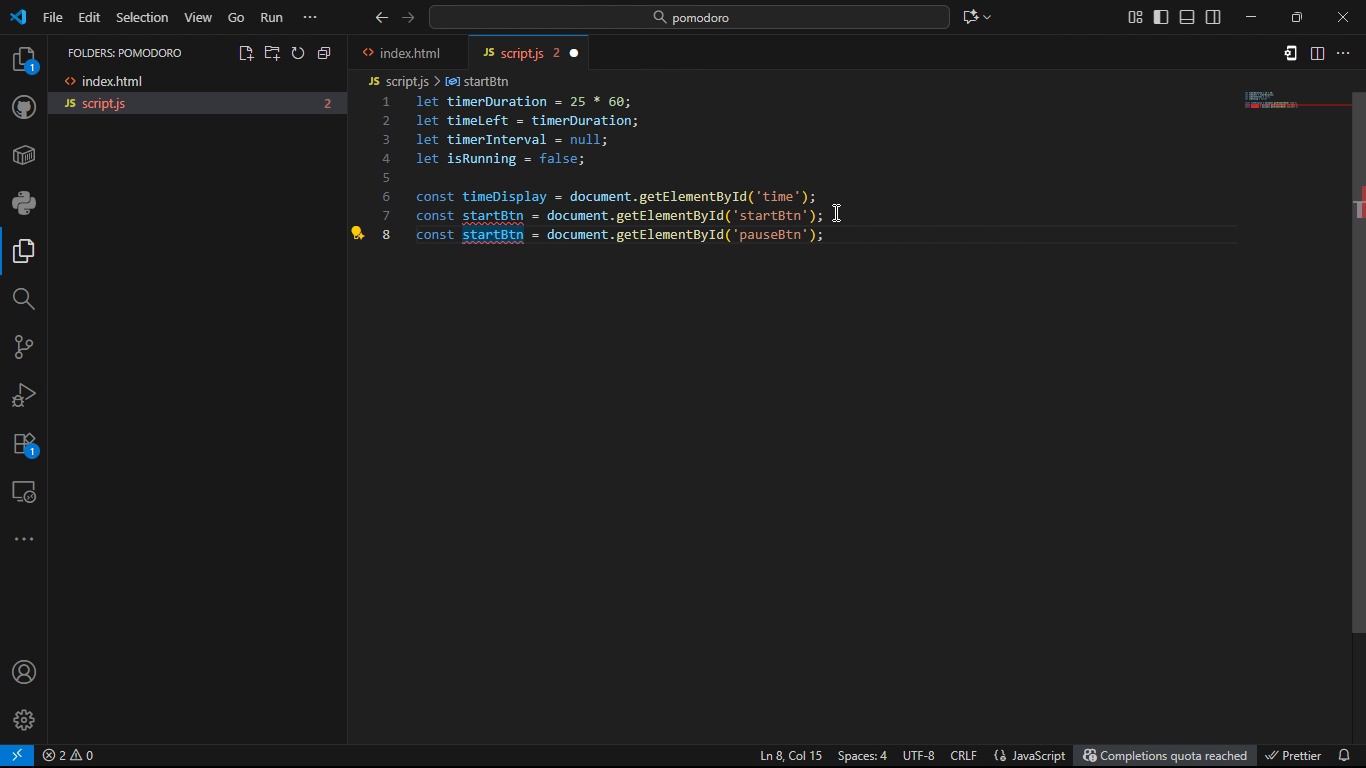 
key(Backspace)
key(Backspace)
key(Backspace)
key(Backspace)
key(Backspace)
key(Backspace)
key(Backspace)
key(Backspace)
type(pauseBtn)
 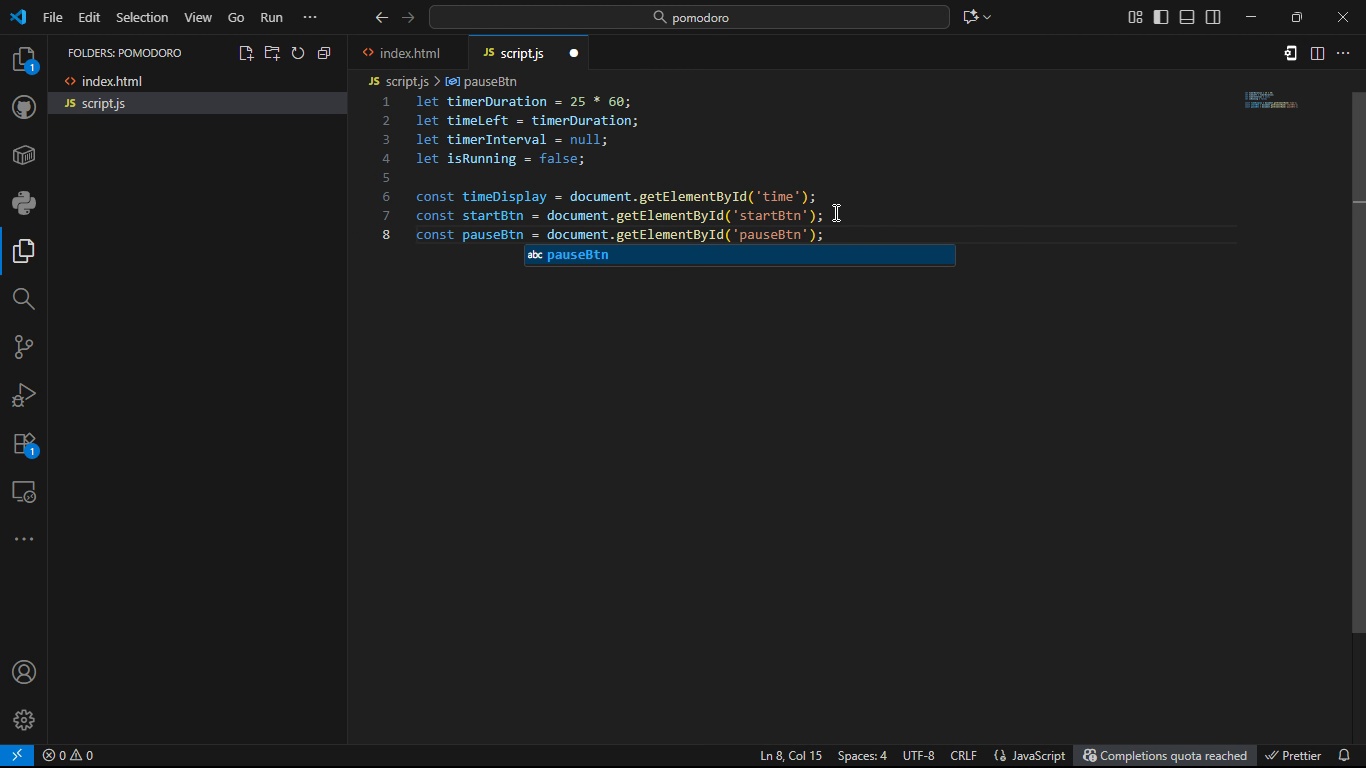 
left_click([878, 232])
 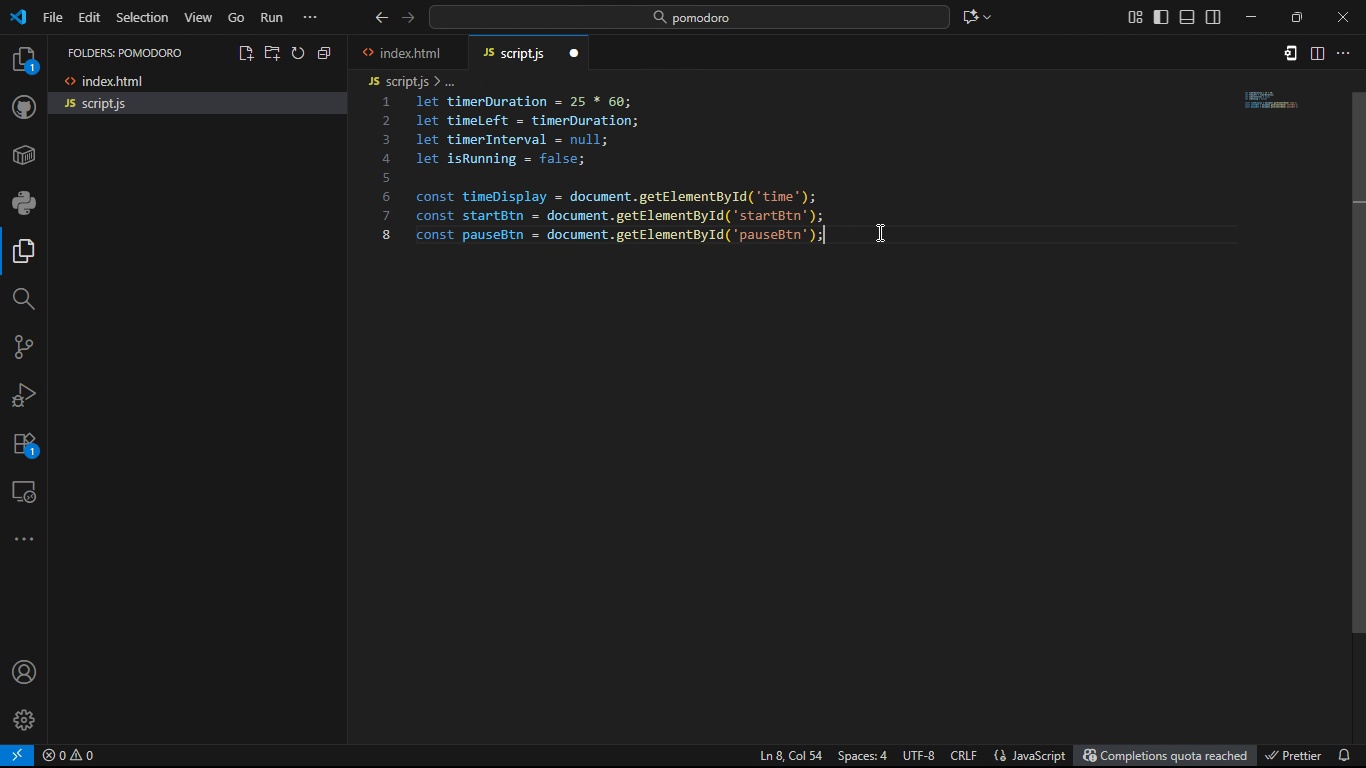 
key(Control+V)
 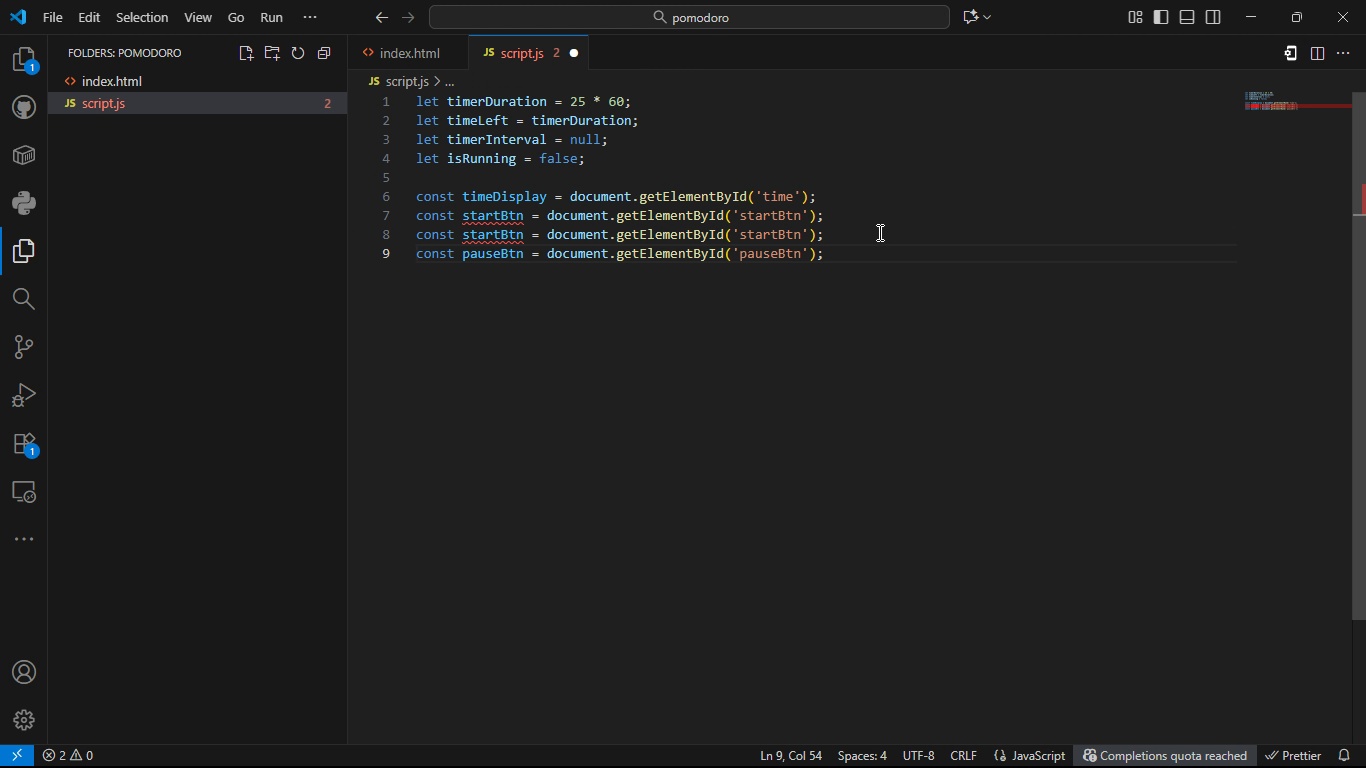 
hold_key(key=ArrowLeft, duration=0.63)
 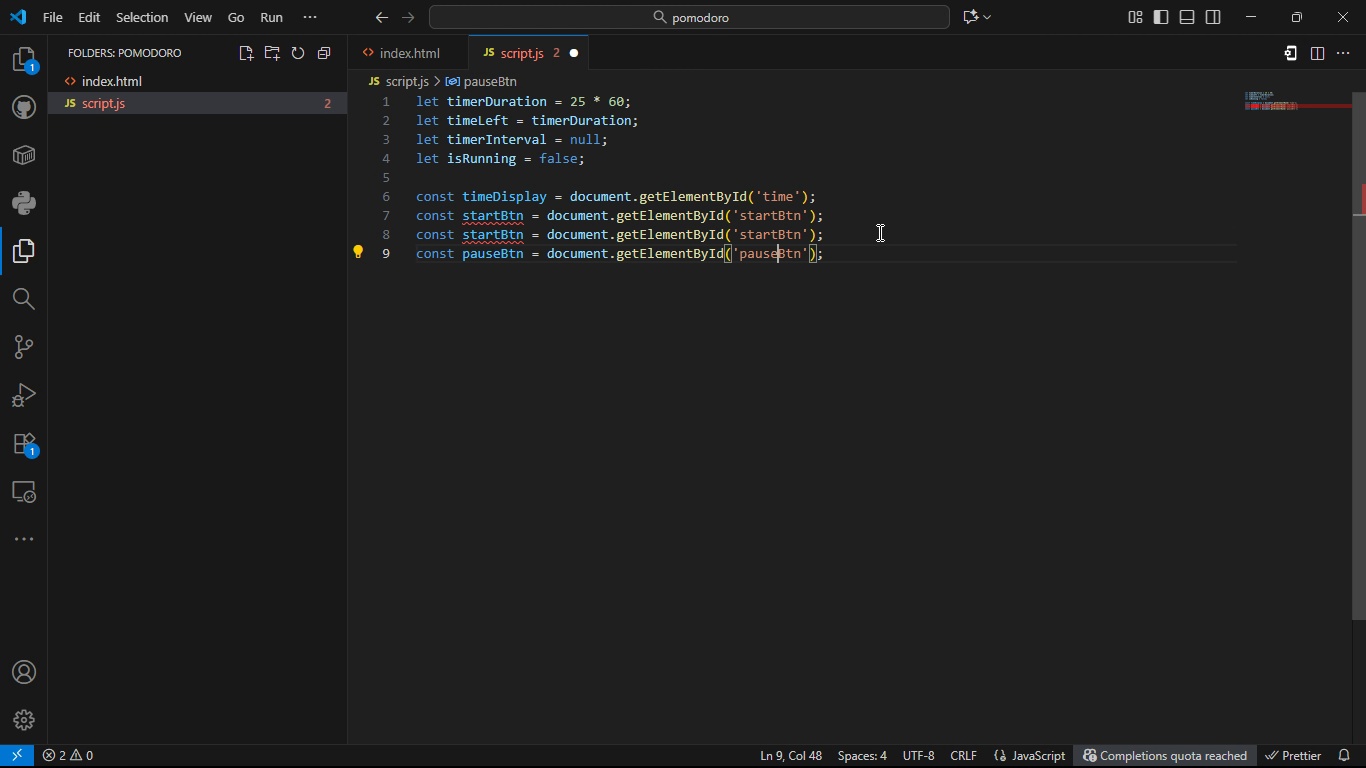 
key(ArrowLeft)
 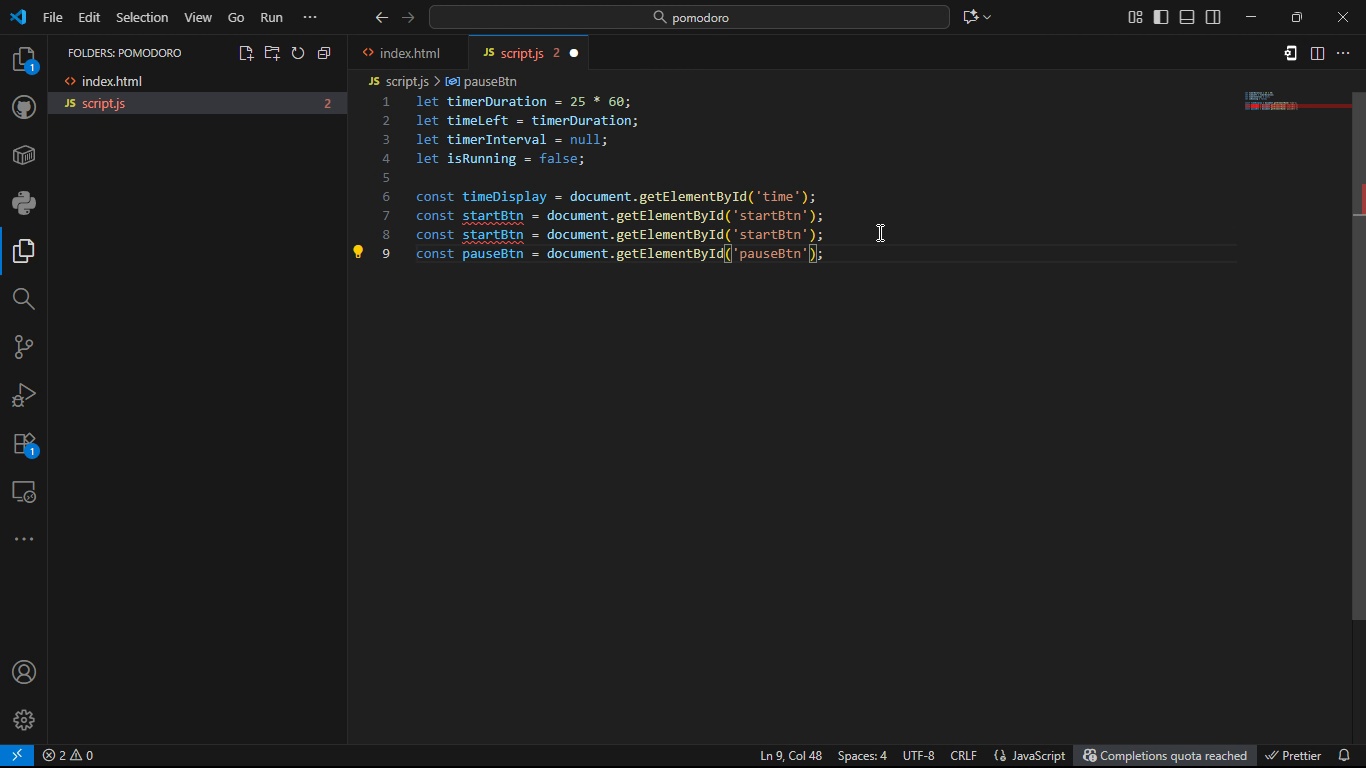 
key(Backspace)
key(Backspace)
key(Backspace)
key(Backspace)
key(Backspace)
type(rst)
key(Backspace)
type(et)
 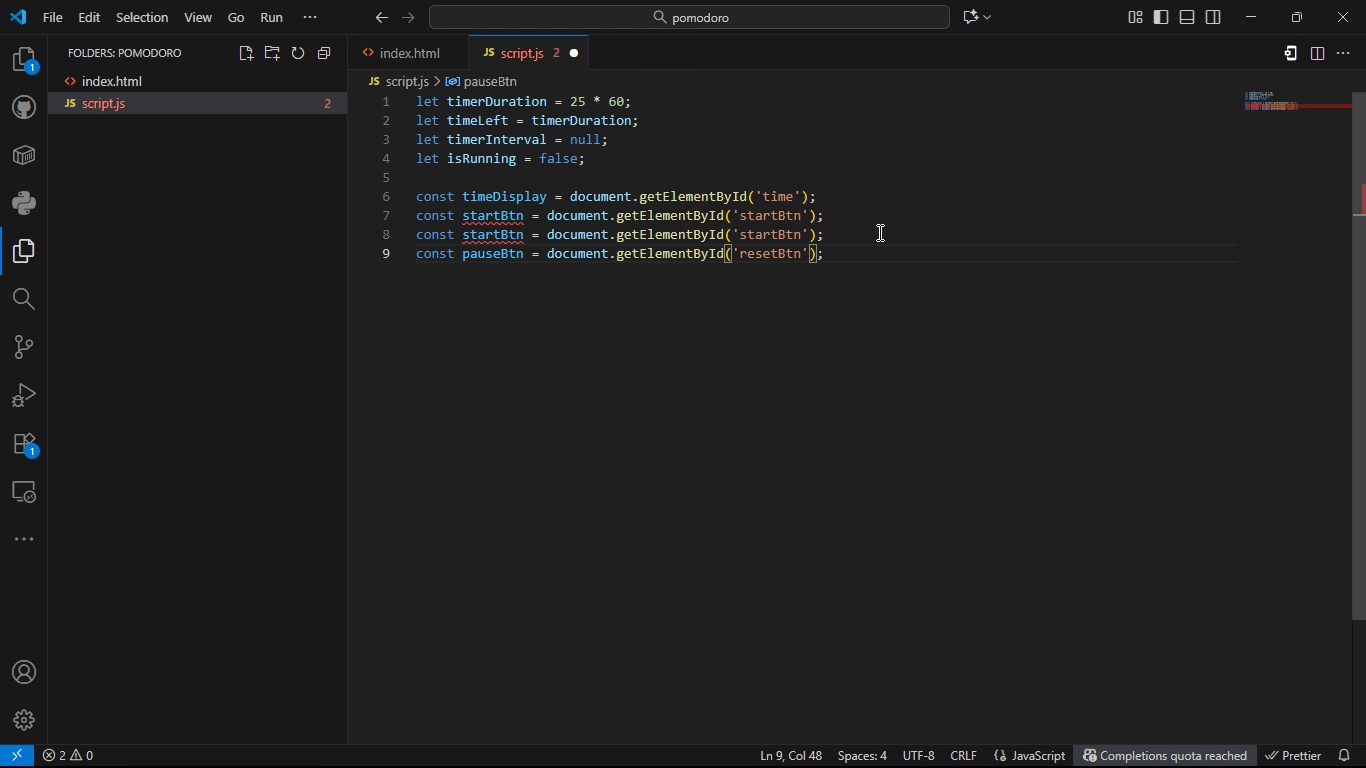 
hold_key(key=ArrowLeft, duration=1.45)
 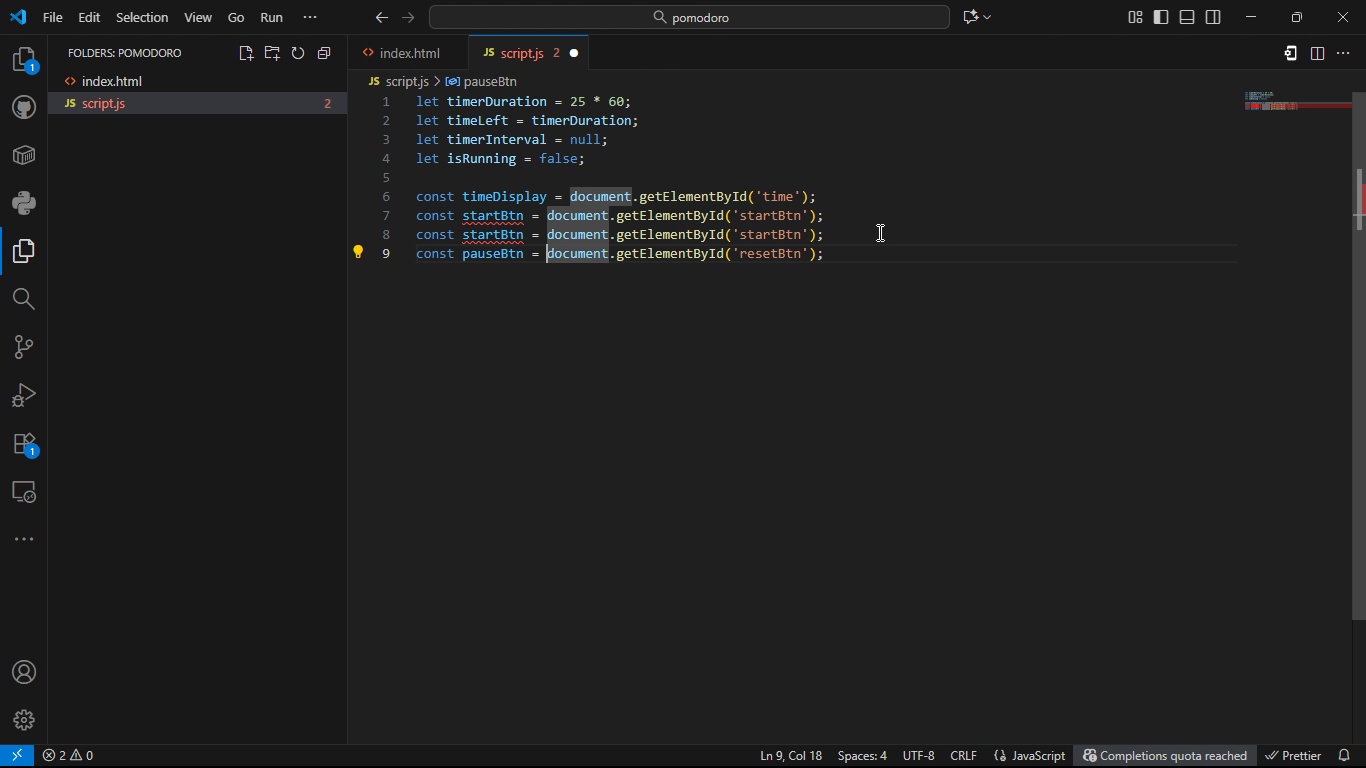 
key(ArrowLeft)
 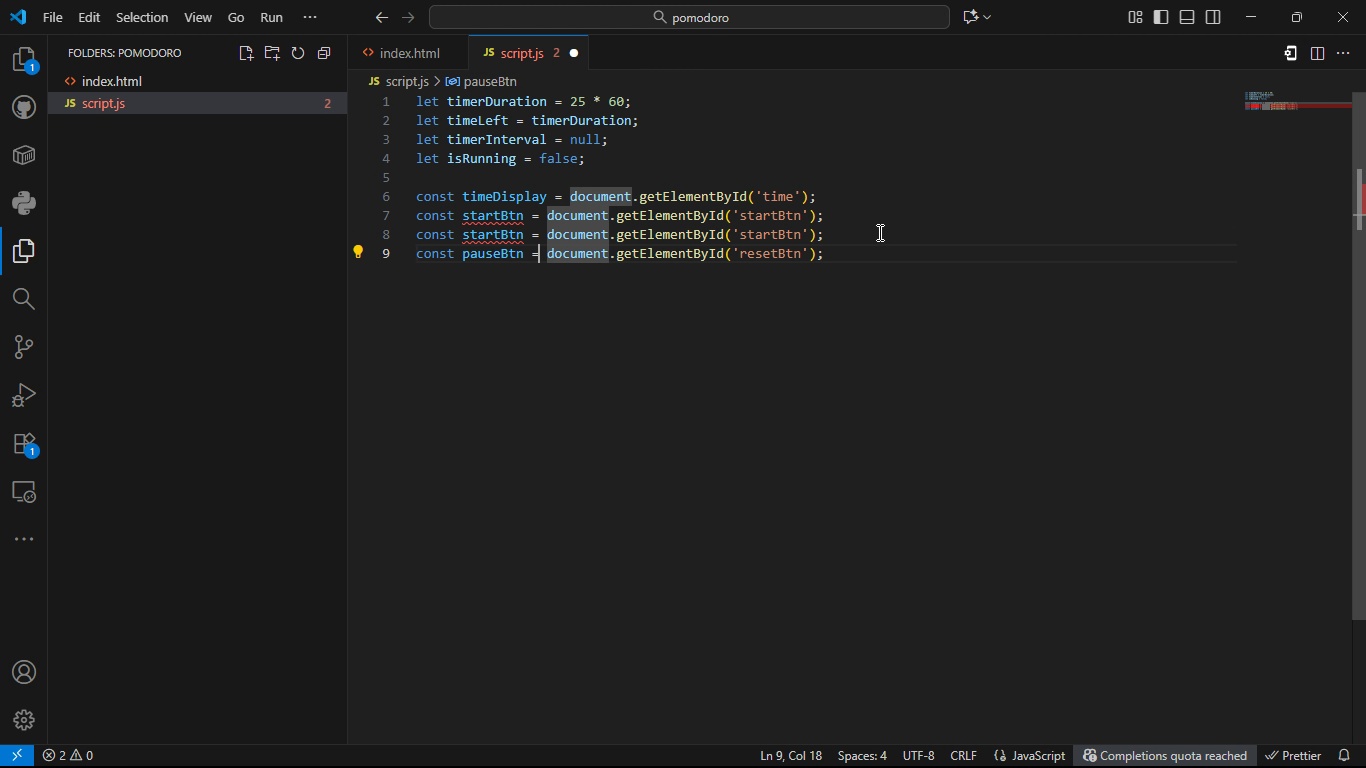 
key(ArrowLeft)
 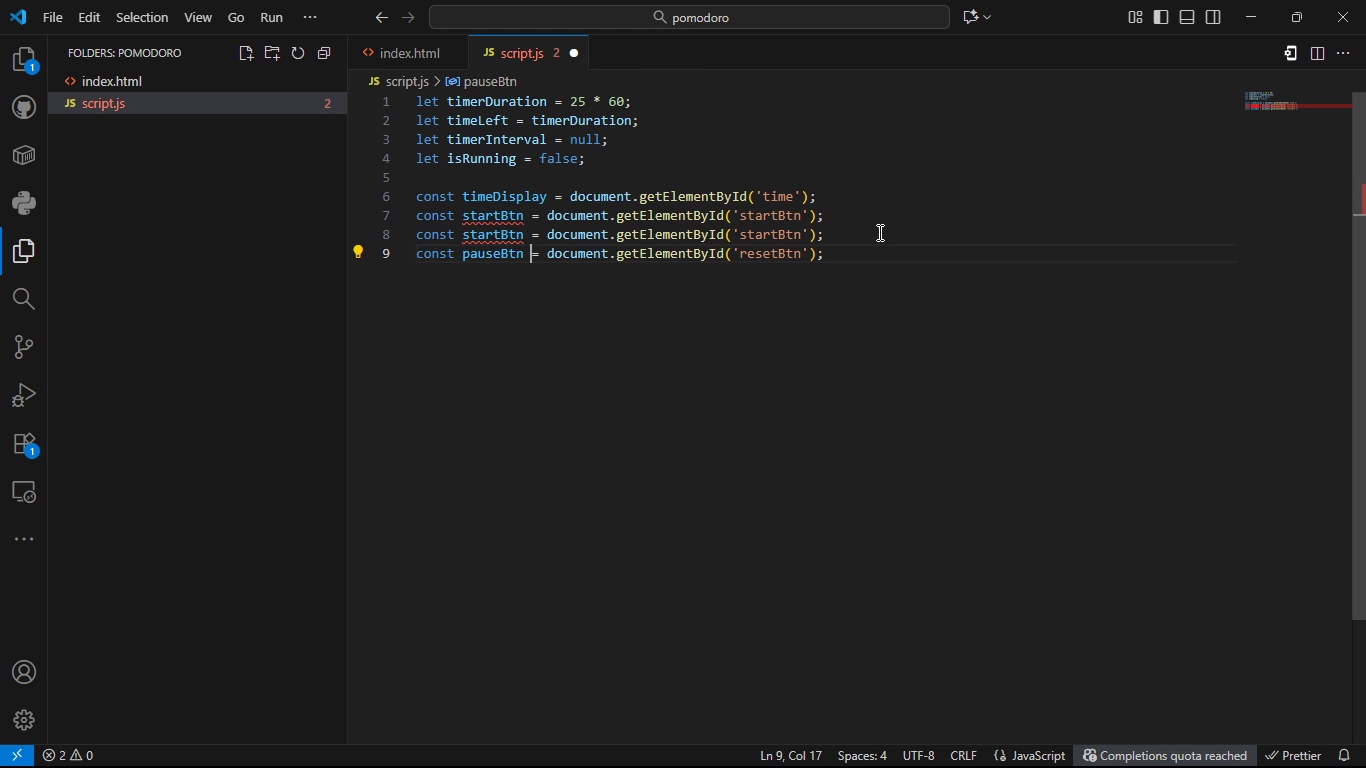 
key(ArrowLeft)
 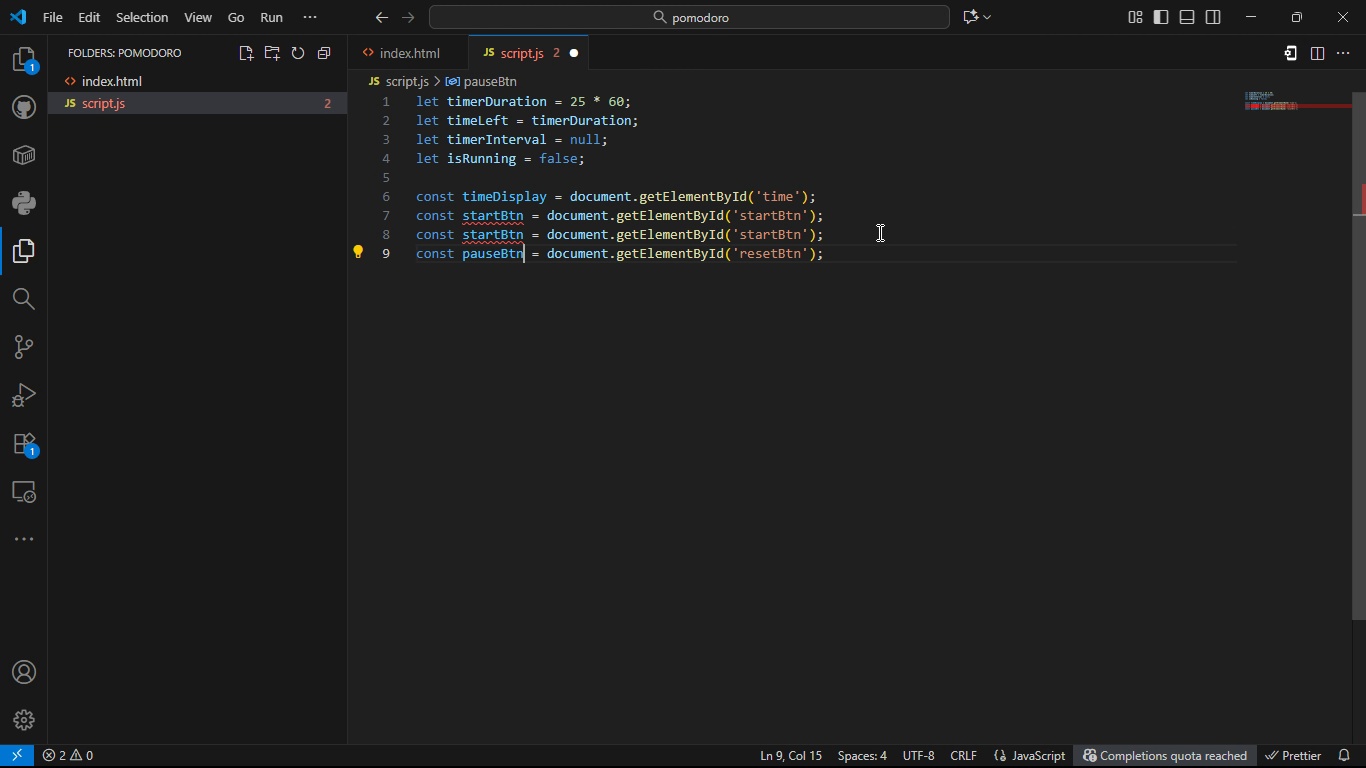 
key(ArrowLeft)
 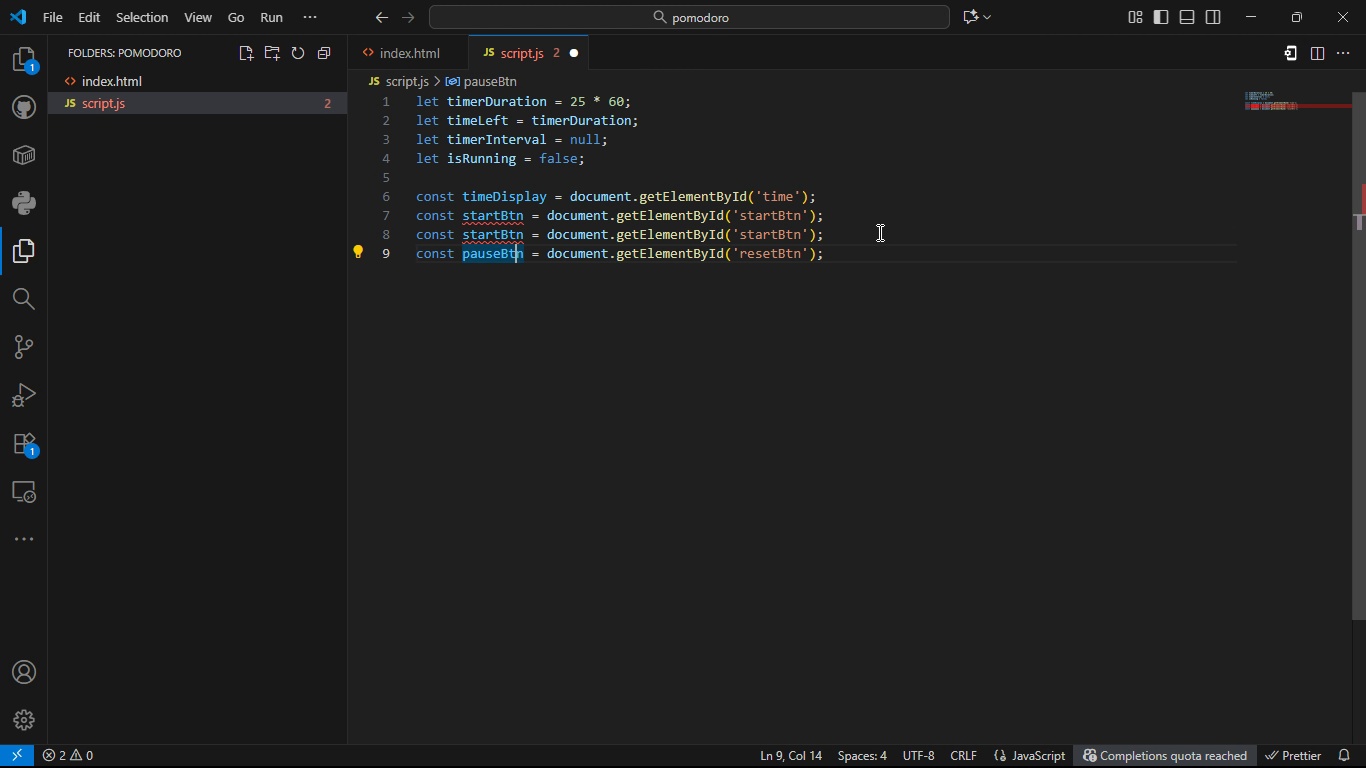 
hold_key(key=ArrowLeft, duration=0.41)
 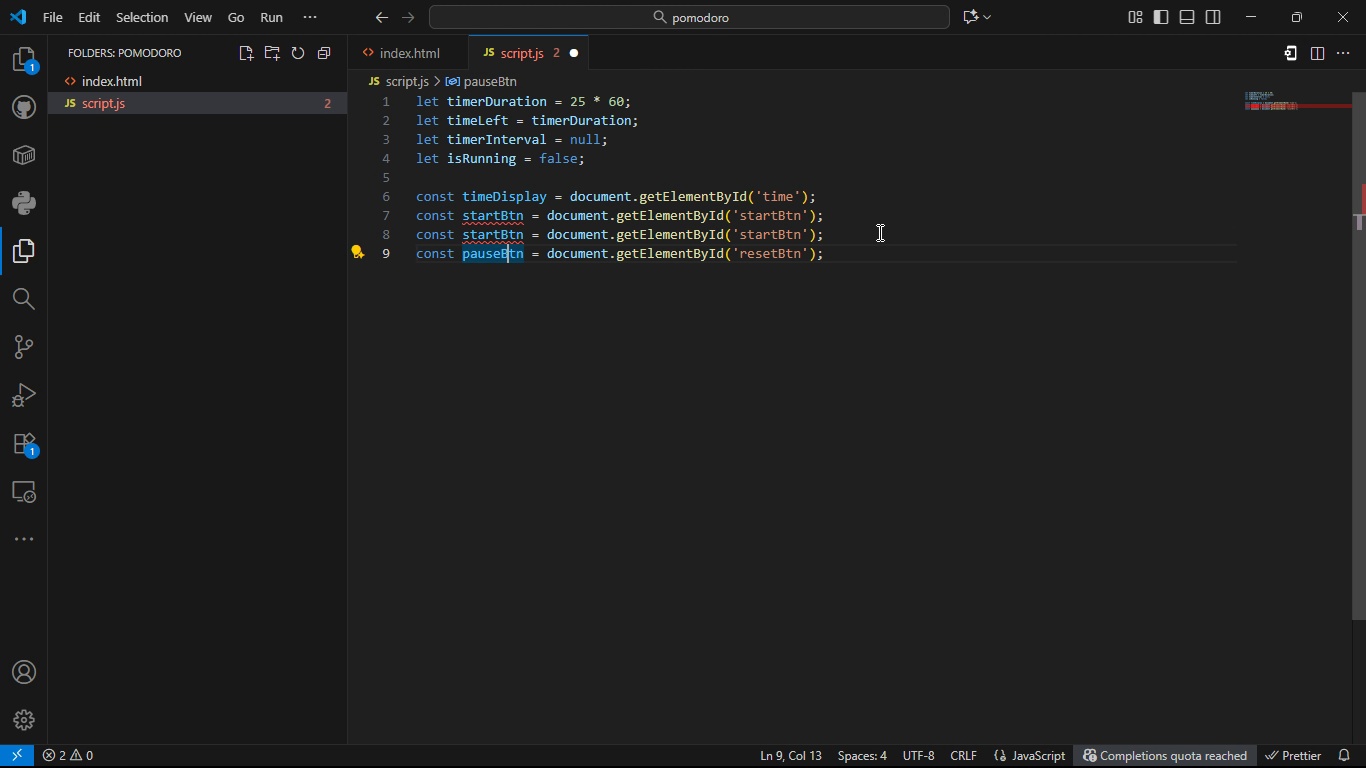 
key(ArrowLeft)
 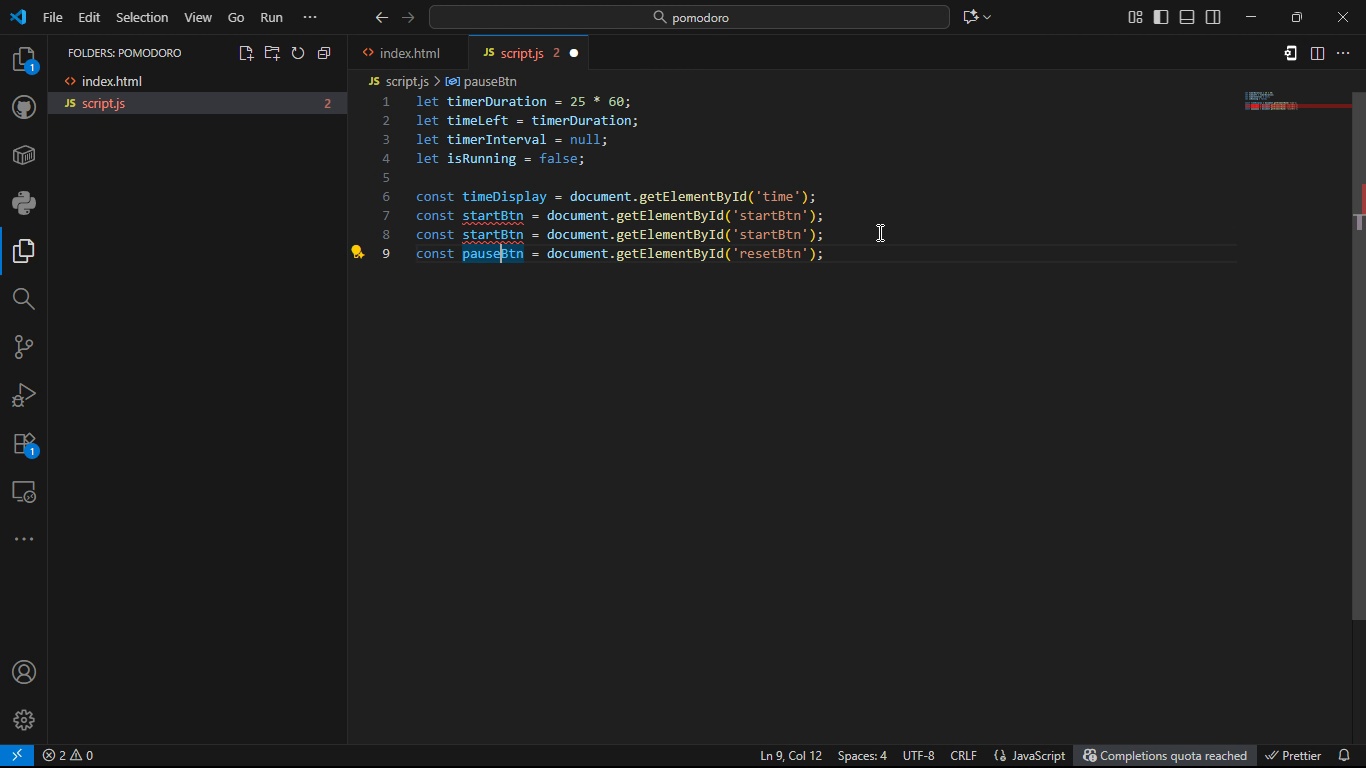 
key(ArrowLeft)
 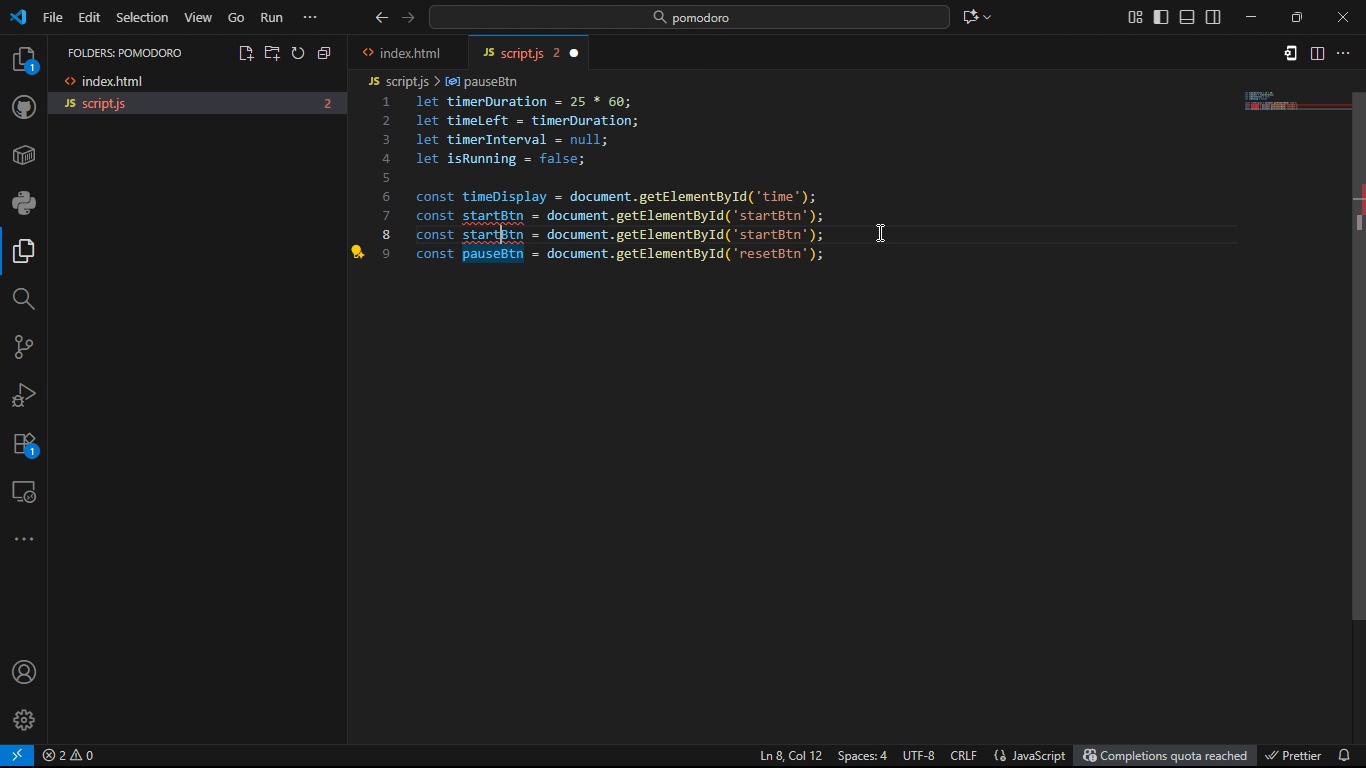 
key(ArrowUp)
 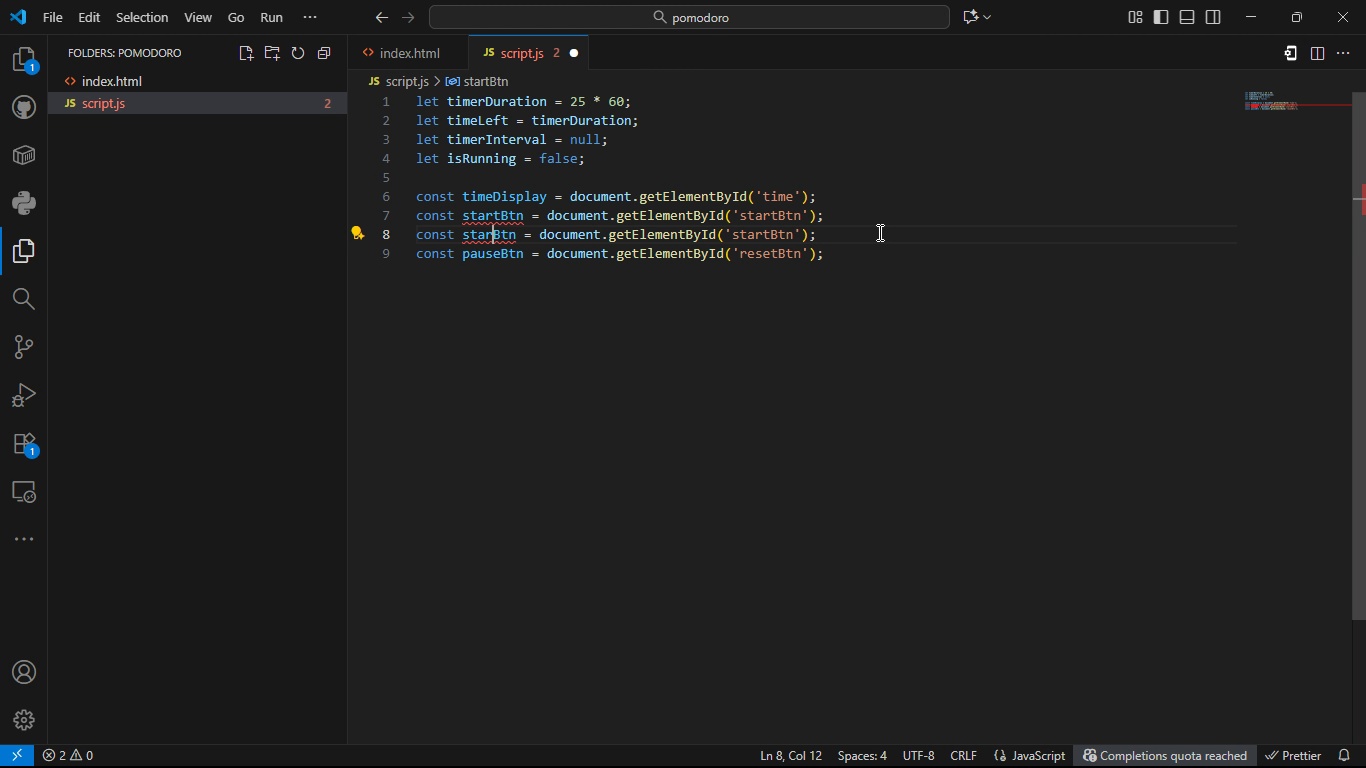 
key(Backspace)
key(Backspace)
key(Backspace)
key(Backspace)
key(Backspace)
type(pause)
 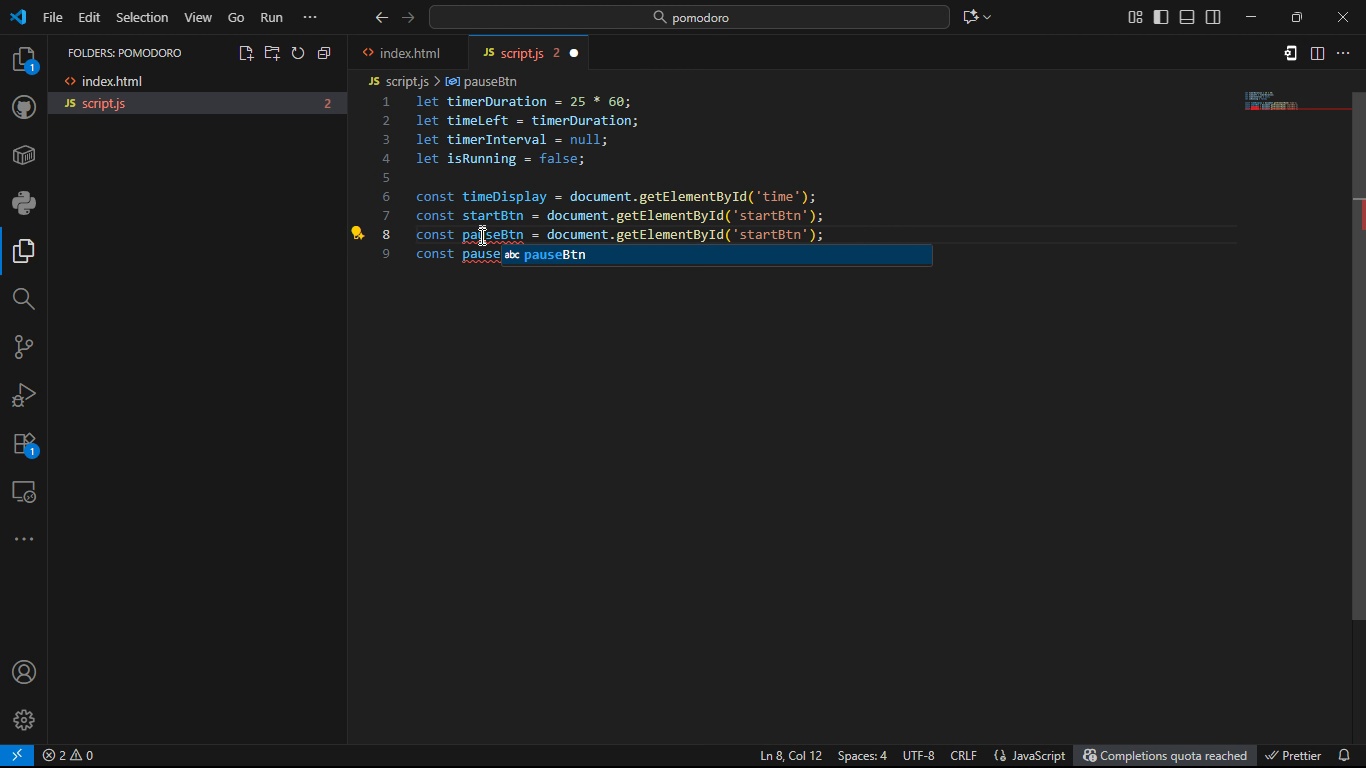 
left_click([477, 262])
 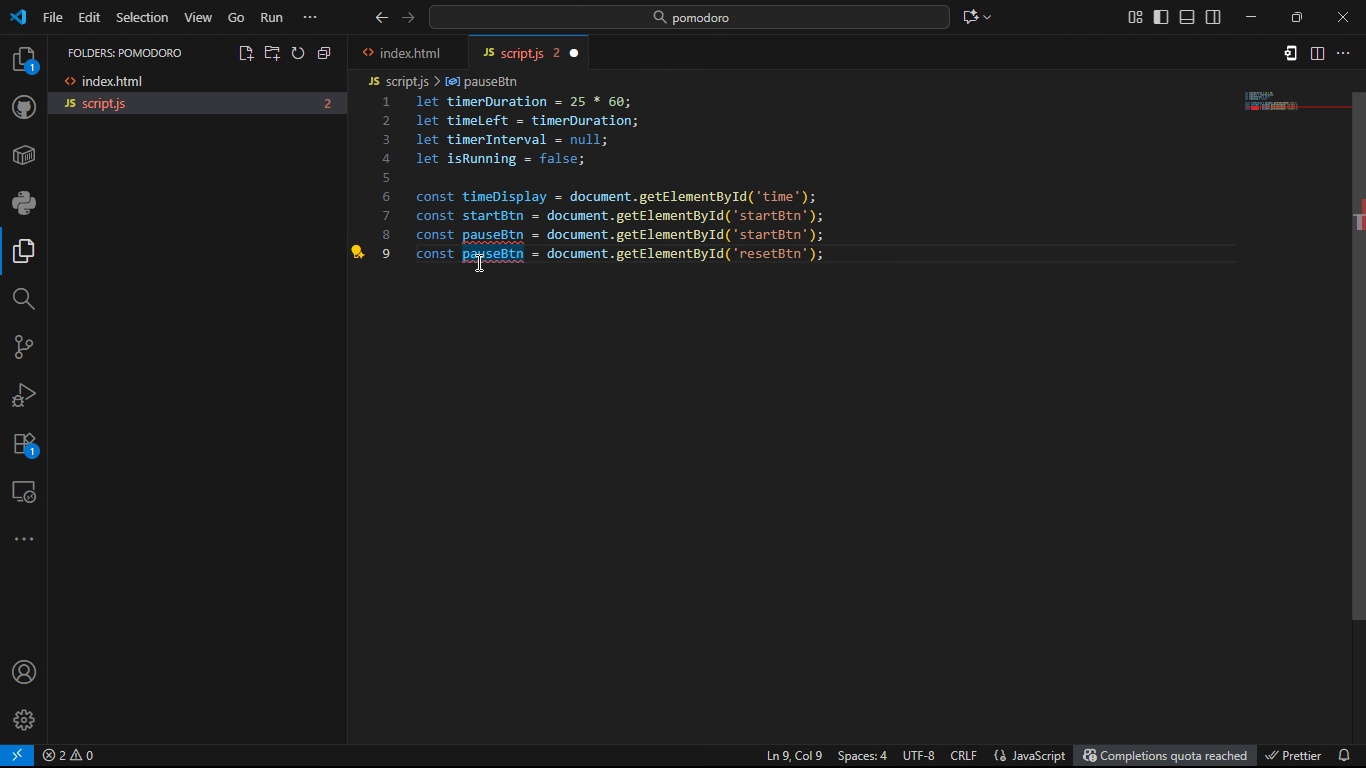 
key(ArrowRight)
 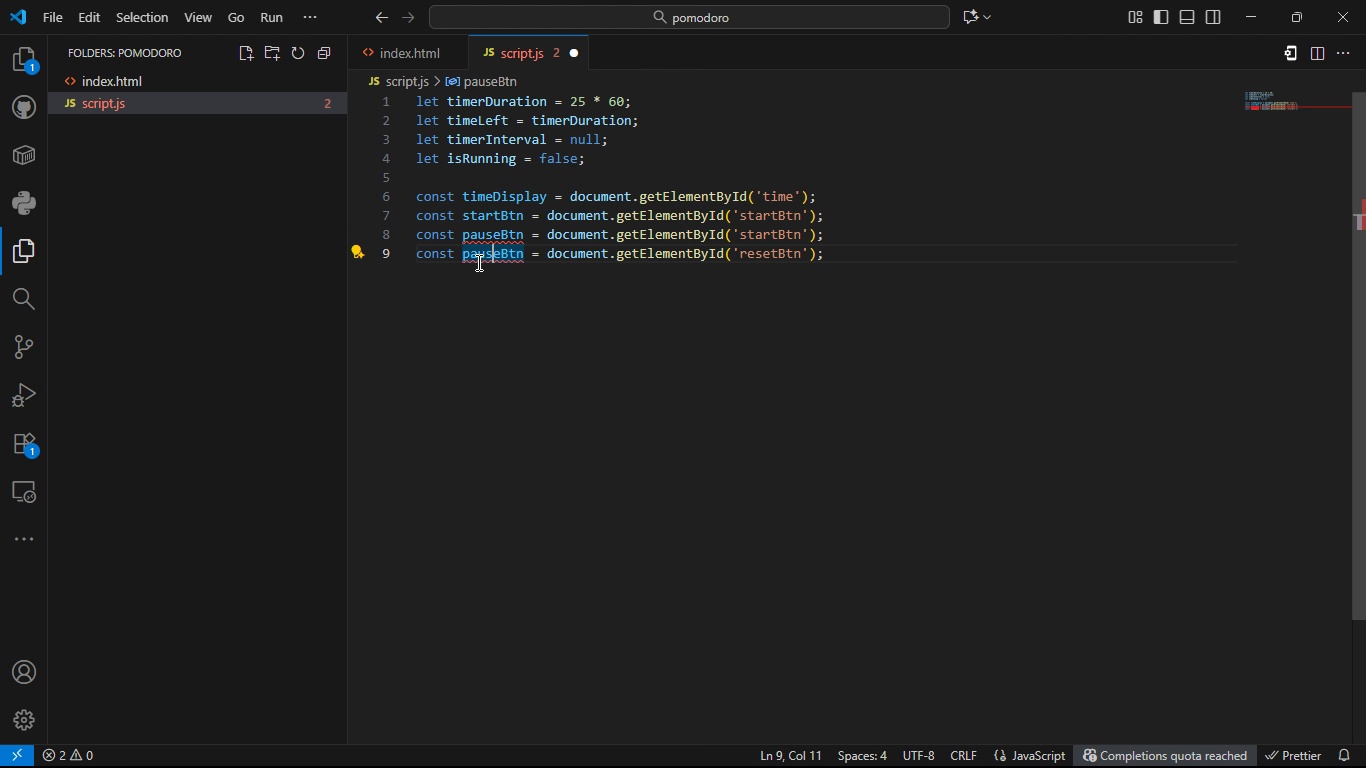 
key(ArrowRight)
 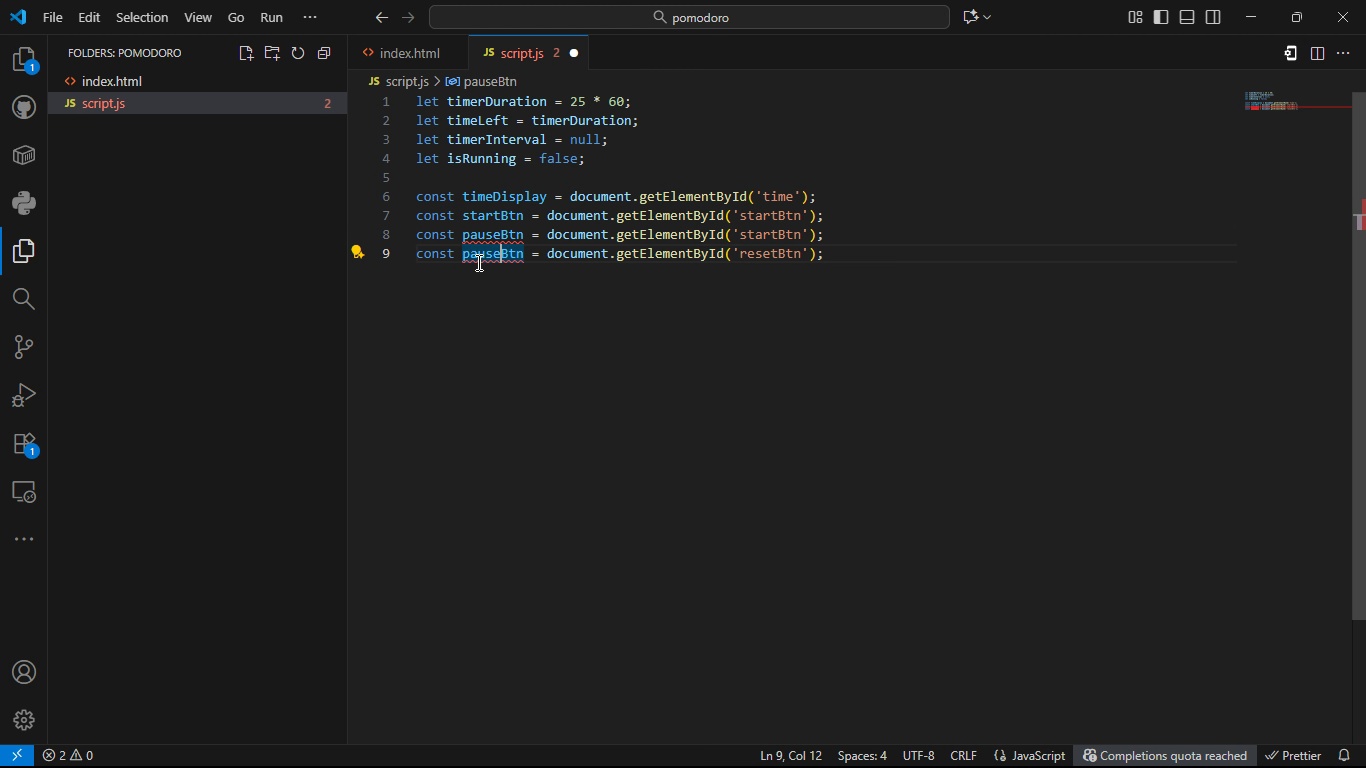 
key(ArrowRight)
 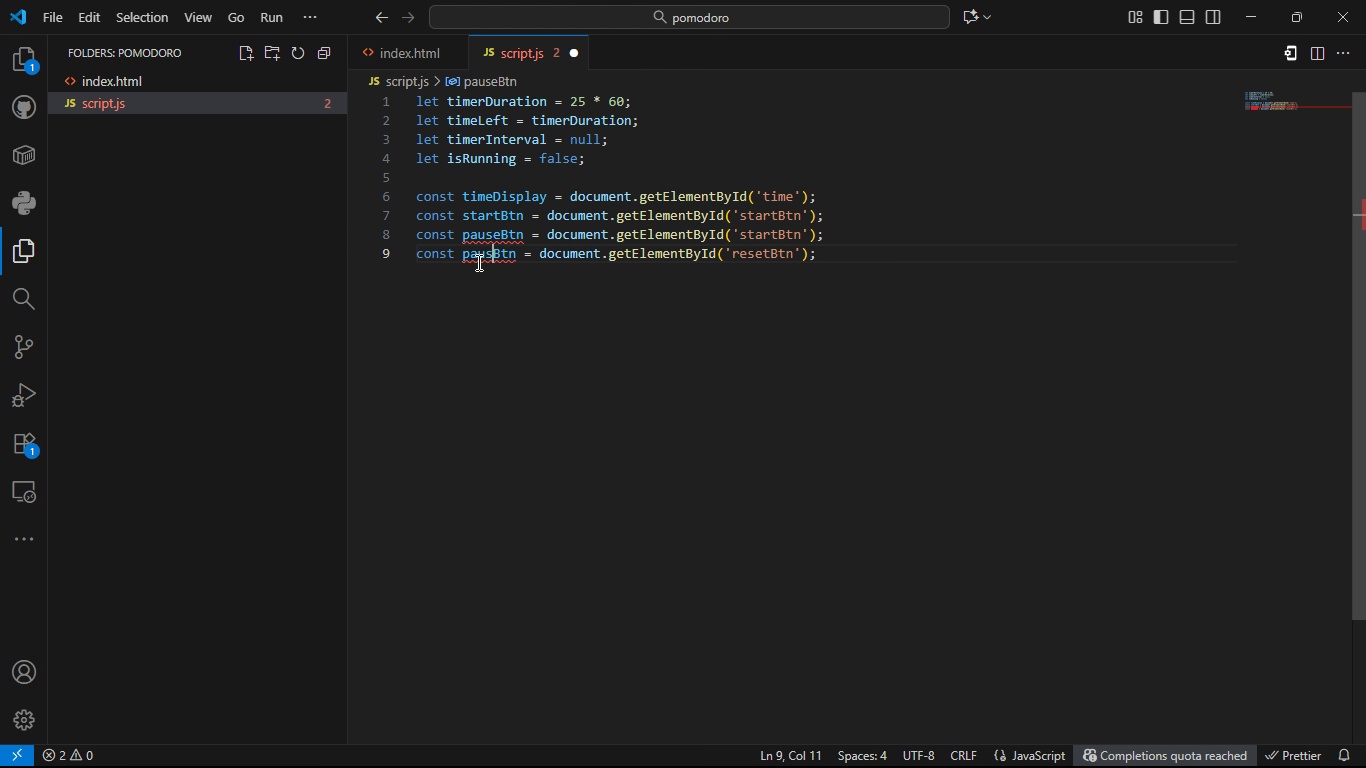 
key(Backspace)
key(Backspace)
key(Backspace)
key(Backspace)
key(Backspace)
type(rest)
 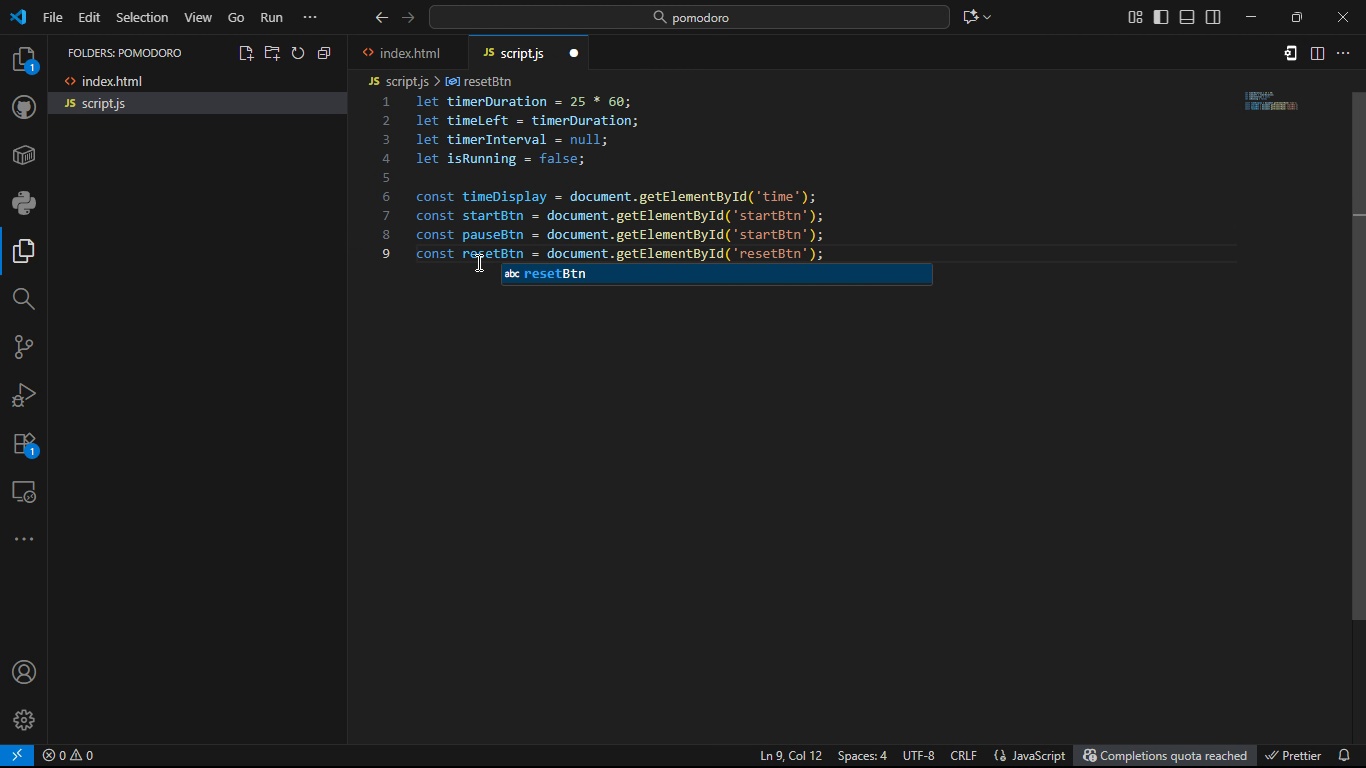 
hold_key(key=E, duration=0.37)
 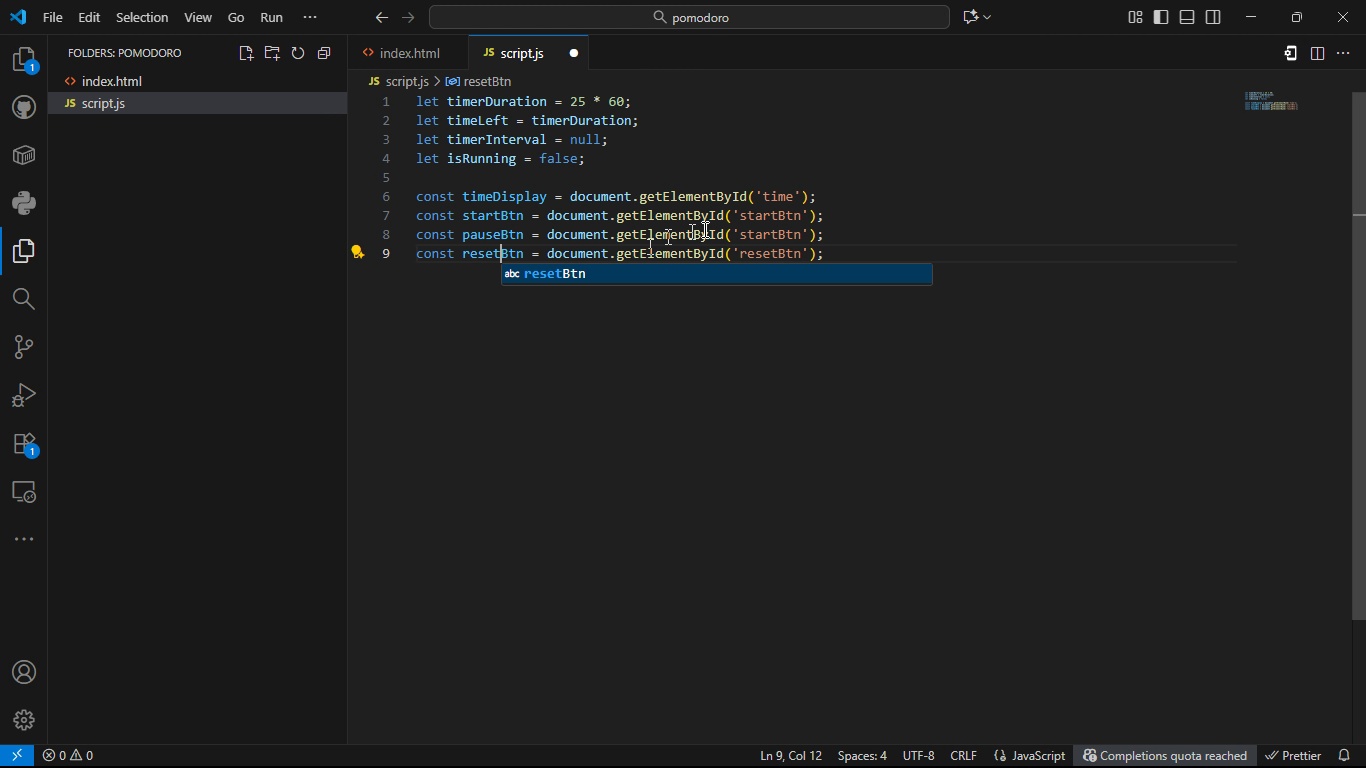 
left_click([849, 254])
 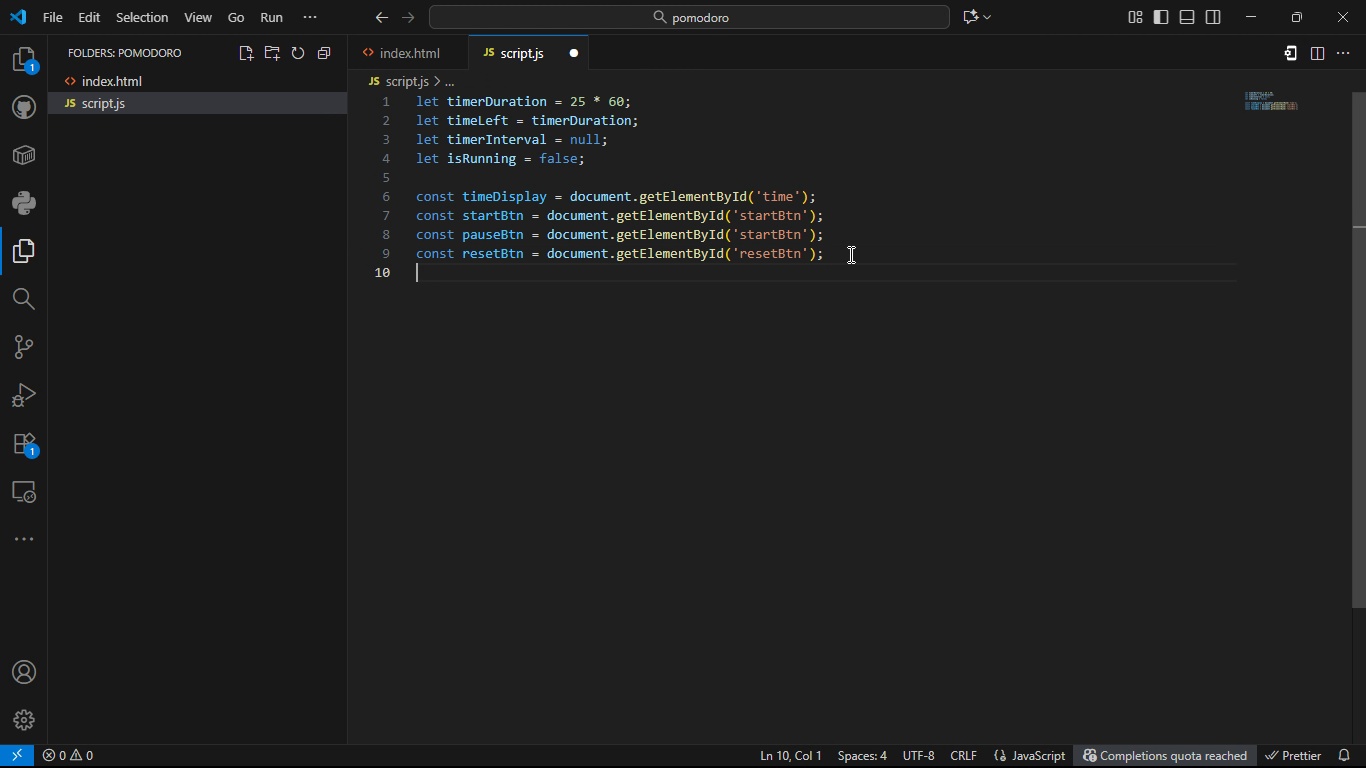 
key(Enter)
 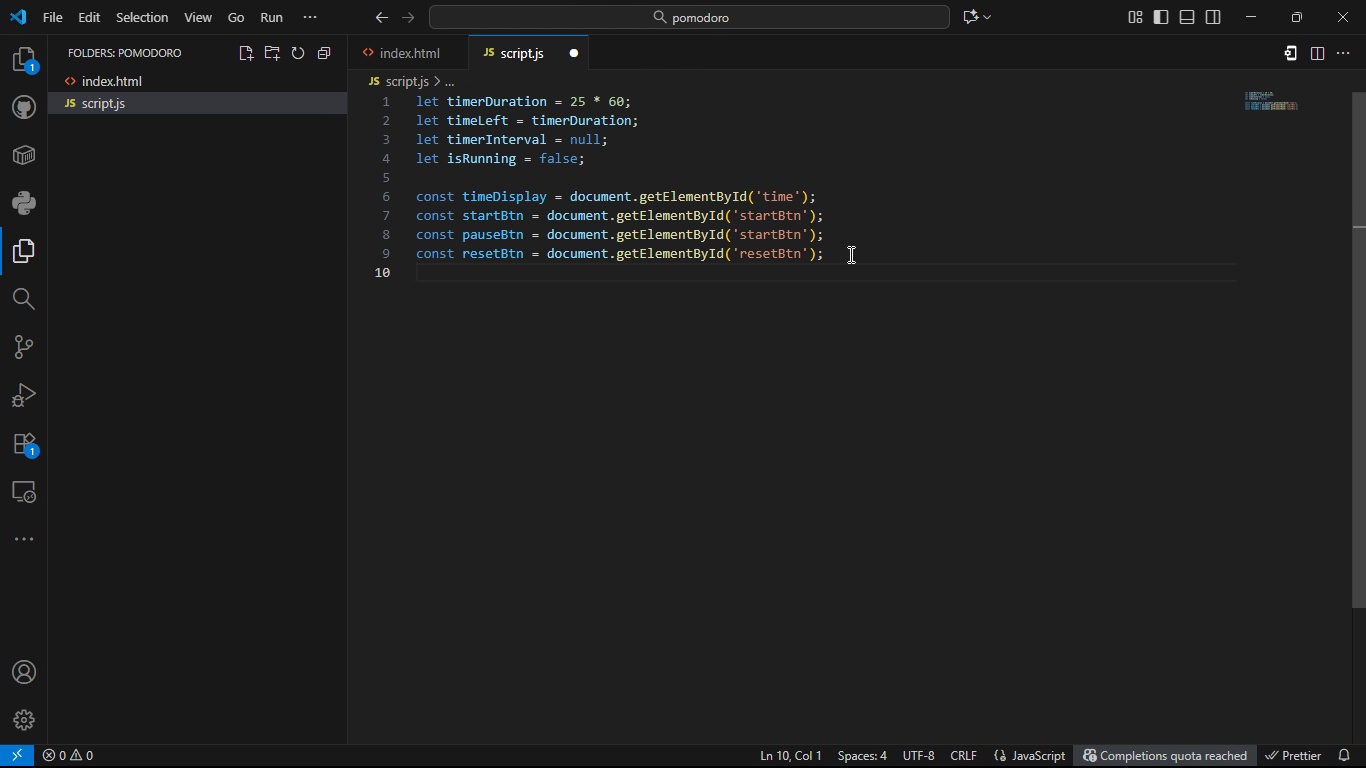 
type(const statusText = docu)
key(Tab)
type(.get)
key(Tab)
type((' )
key(Backspace)
type(statusText)
 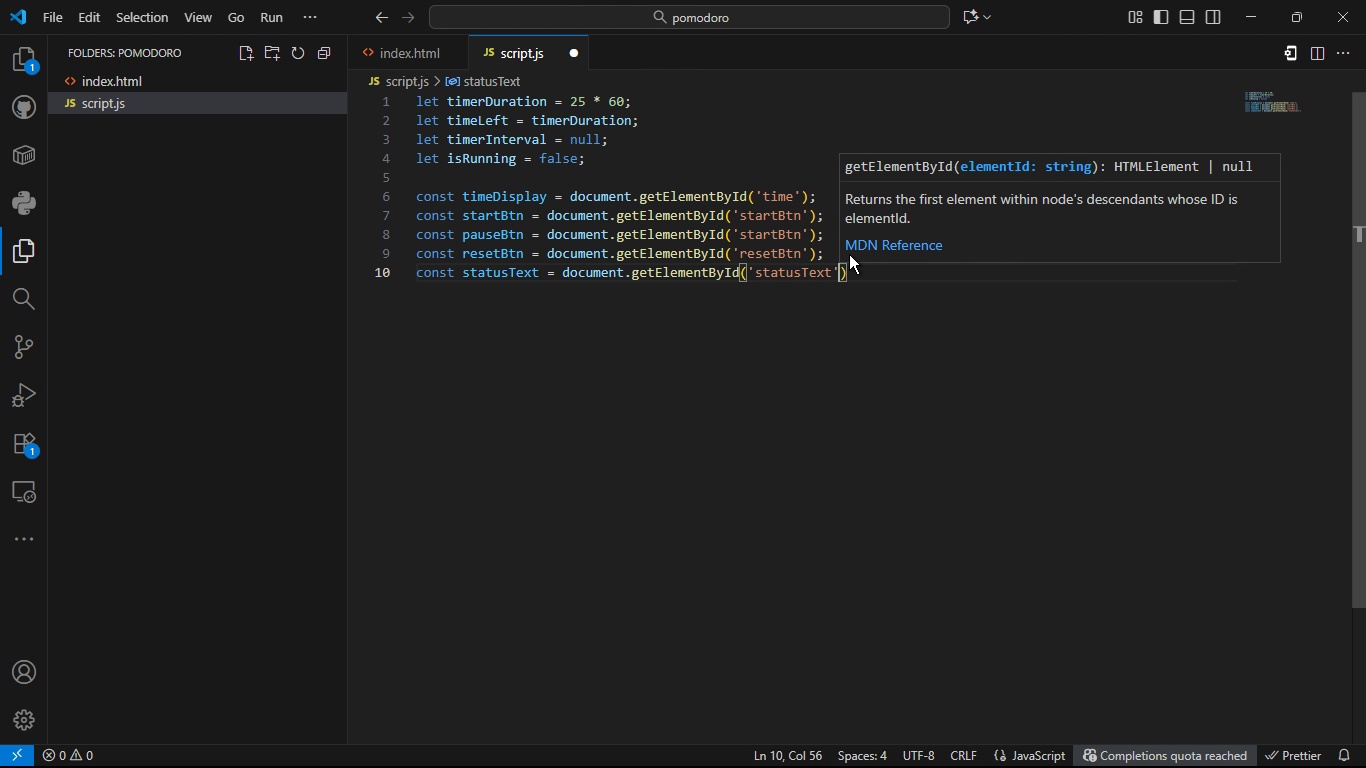 
 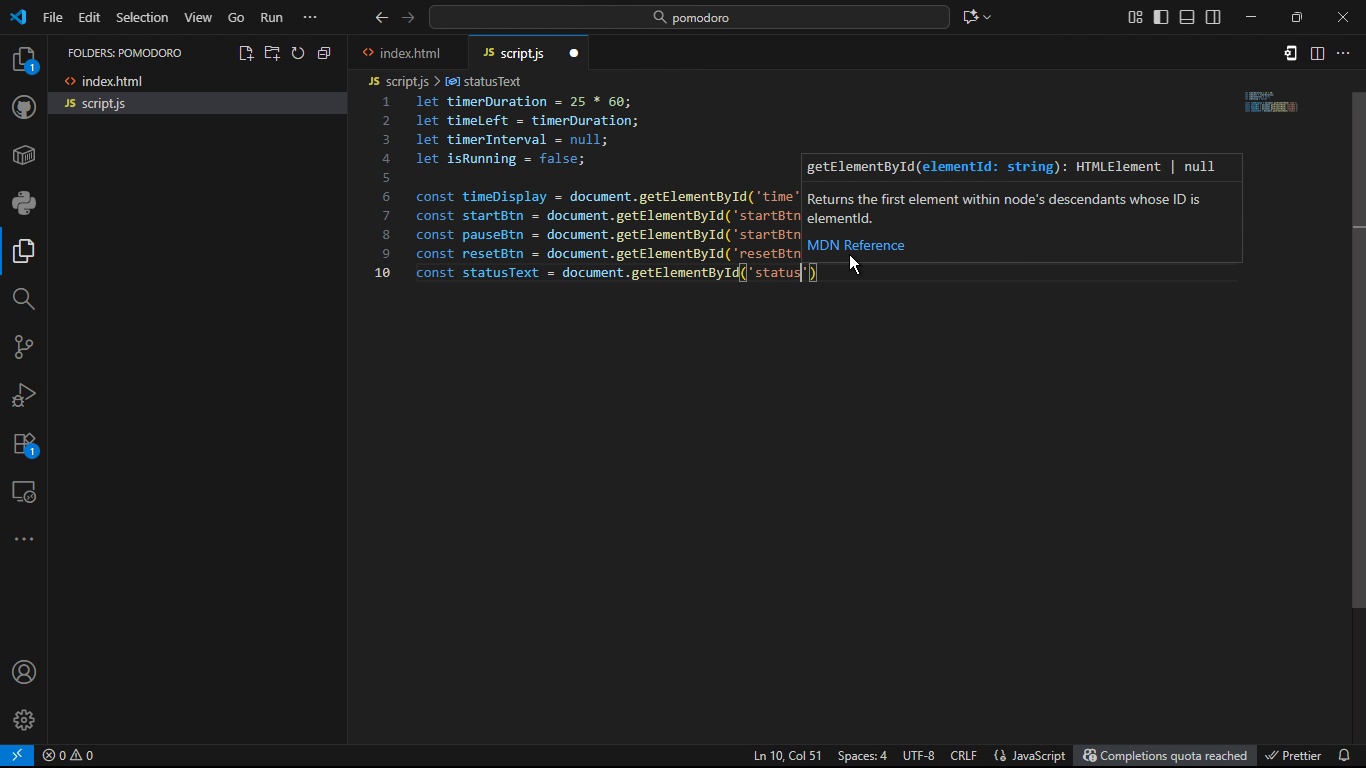 
key(ArrowRight)
 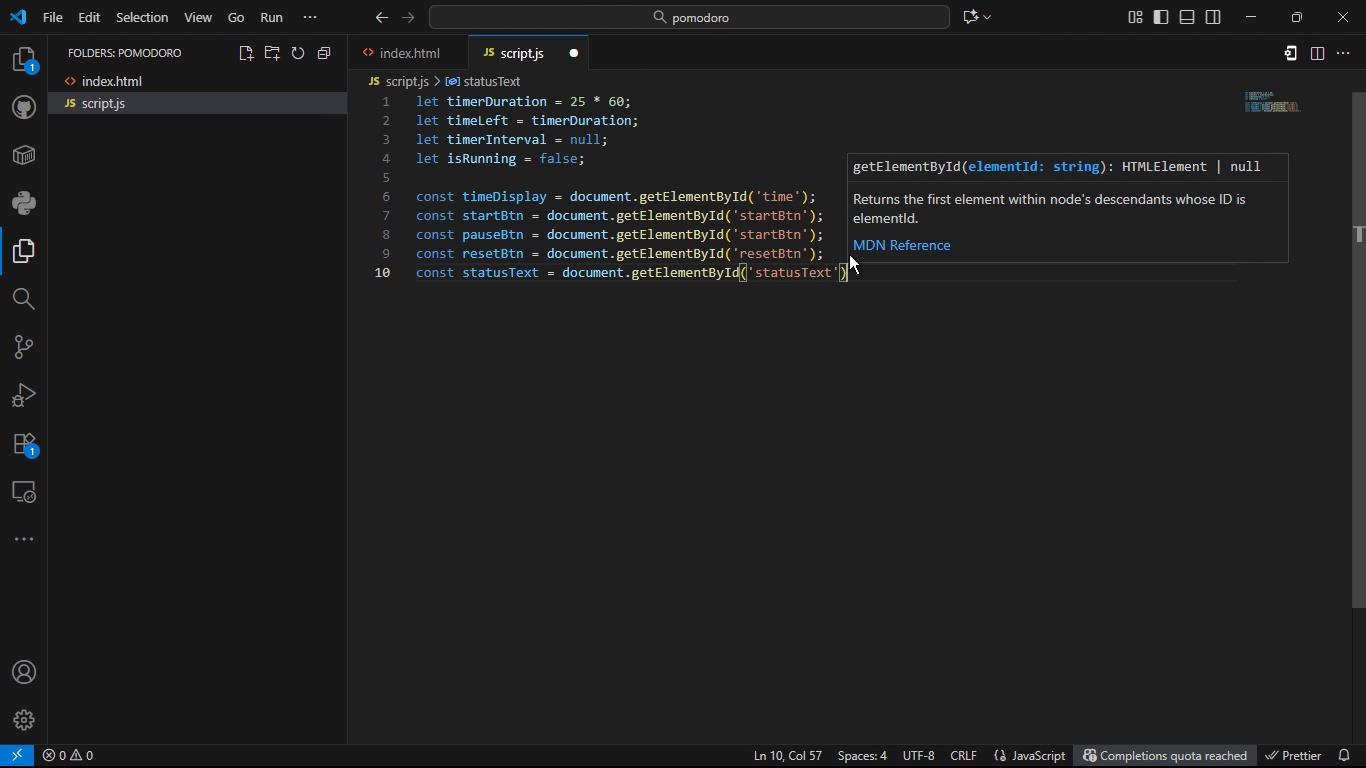 
key(ArrowRight)
 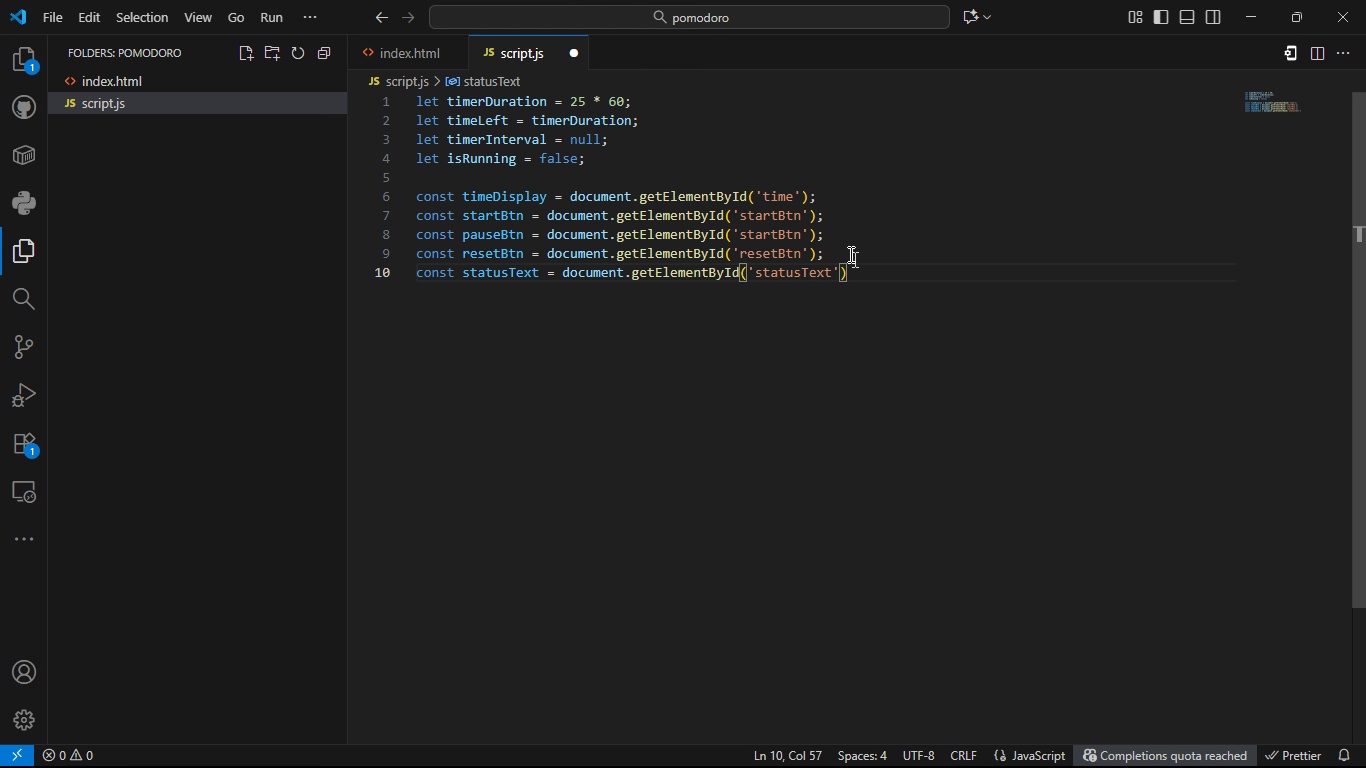 
key(Semicolon)
 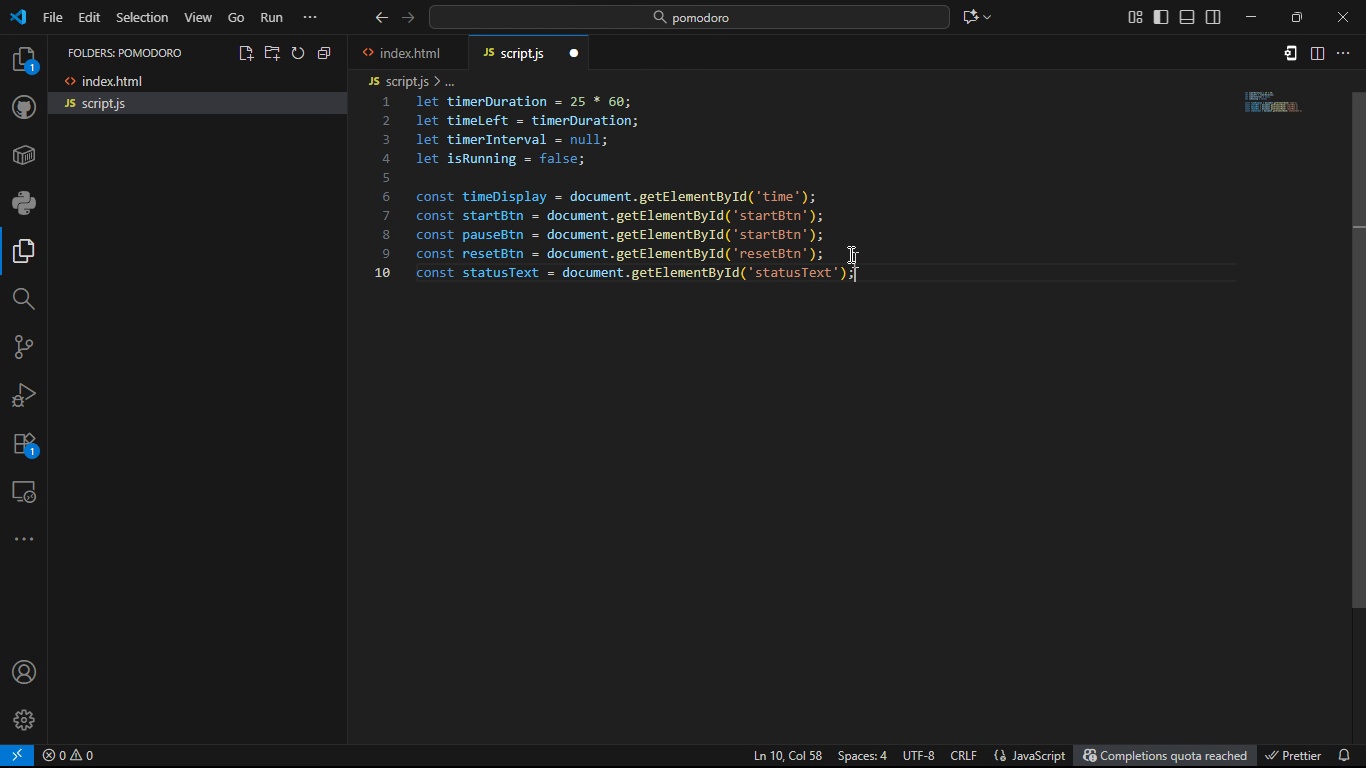 
key(Enter)
 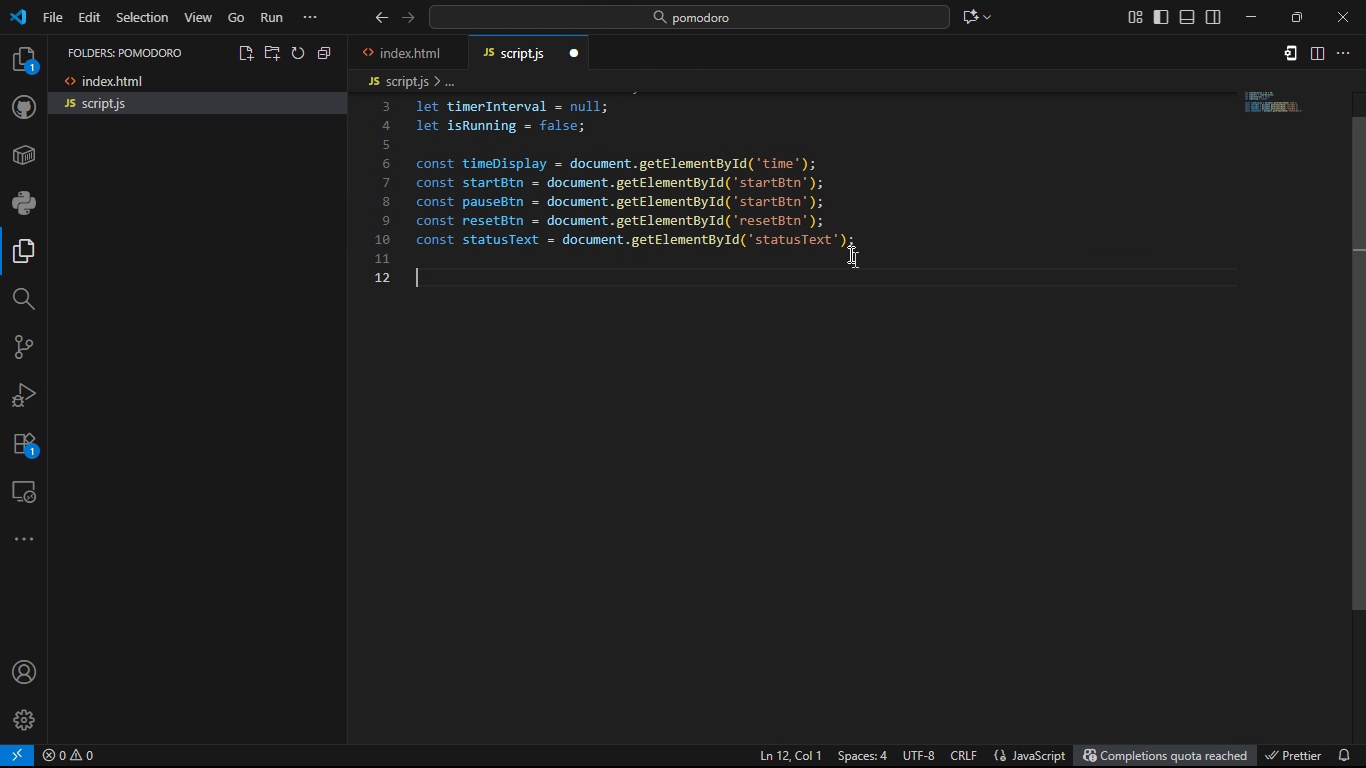 
key(Enter)
 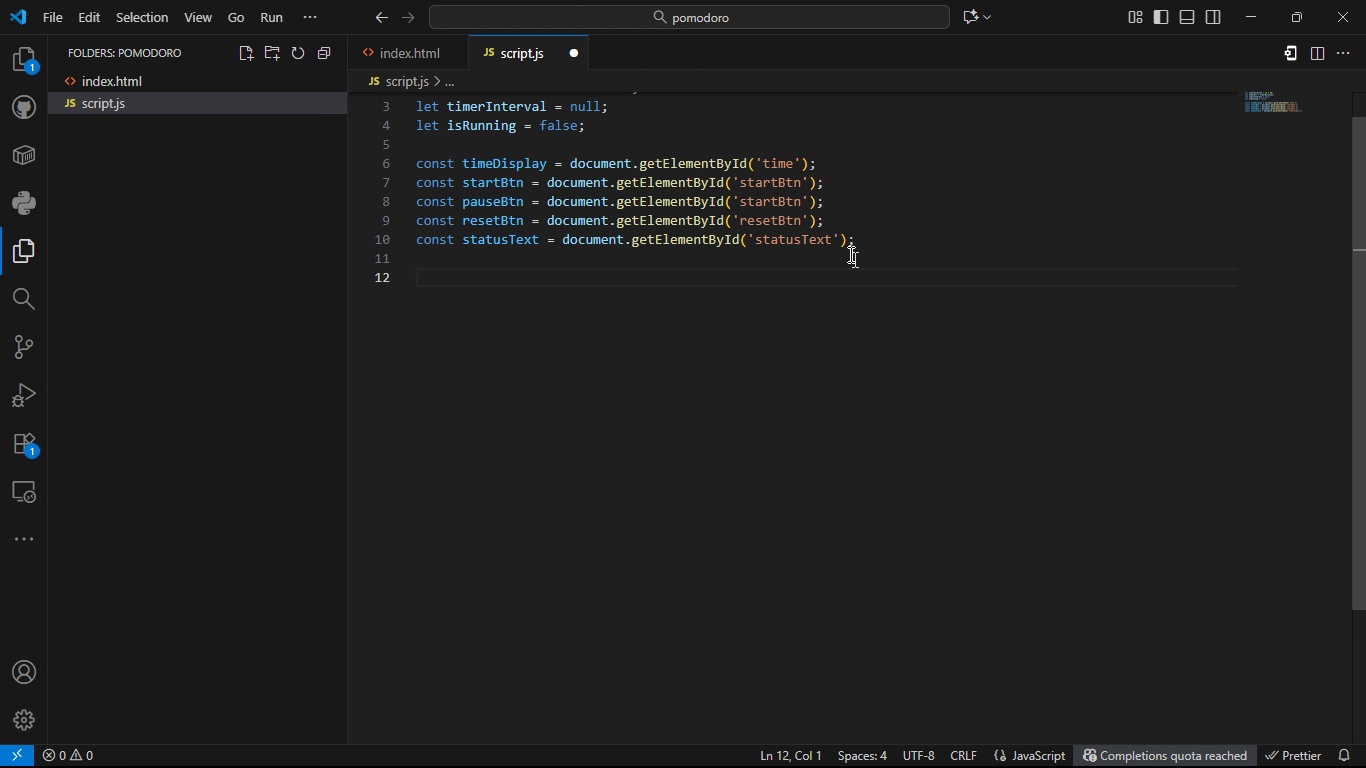 
wait(6.15)
 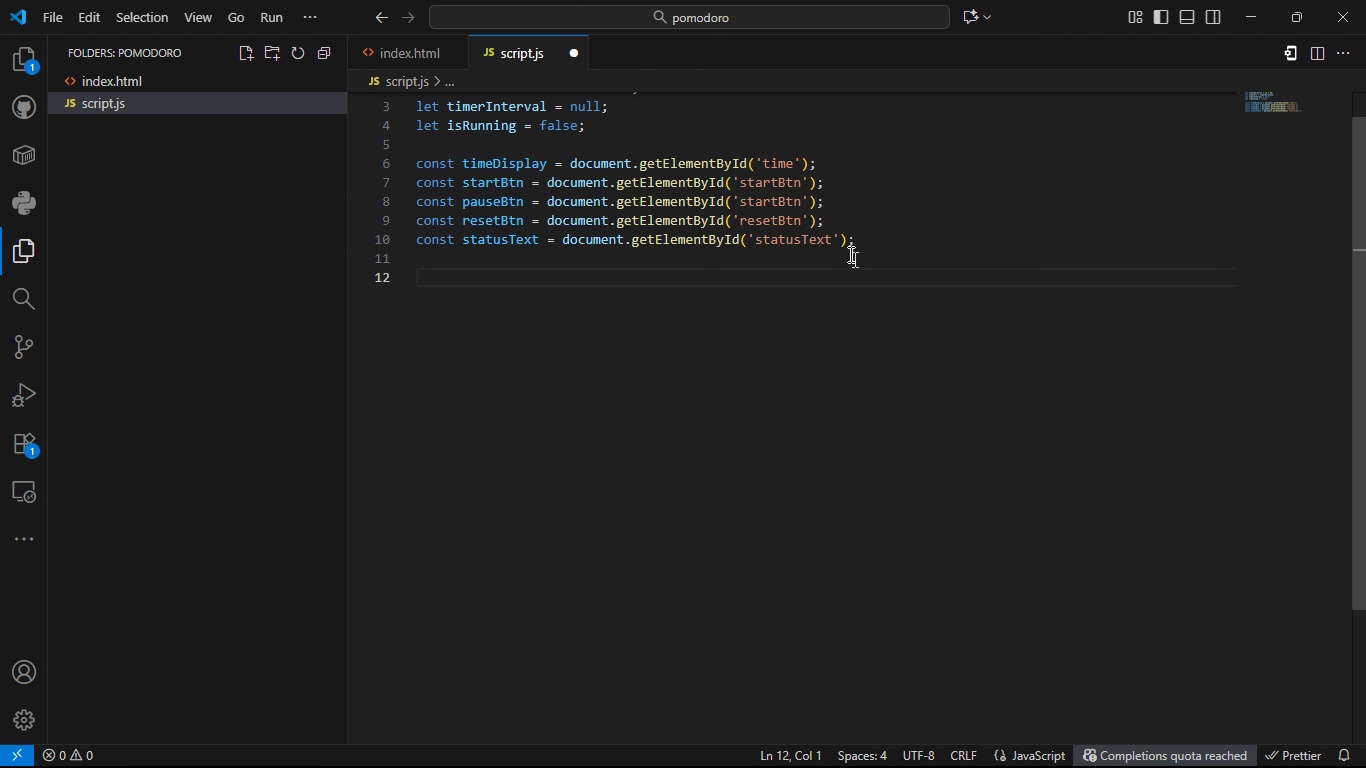 
type(cpnst)
key(Backspace)
key(Backspace)
key(Backspace)
key(Backspace)
type(onst beep - )
key(Backspace)
key(Backspace)
type(= new Adu)
 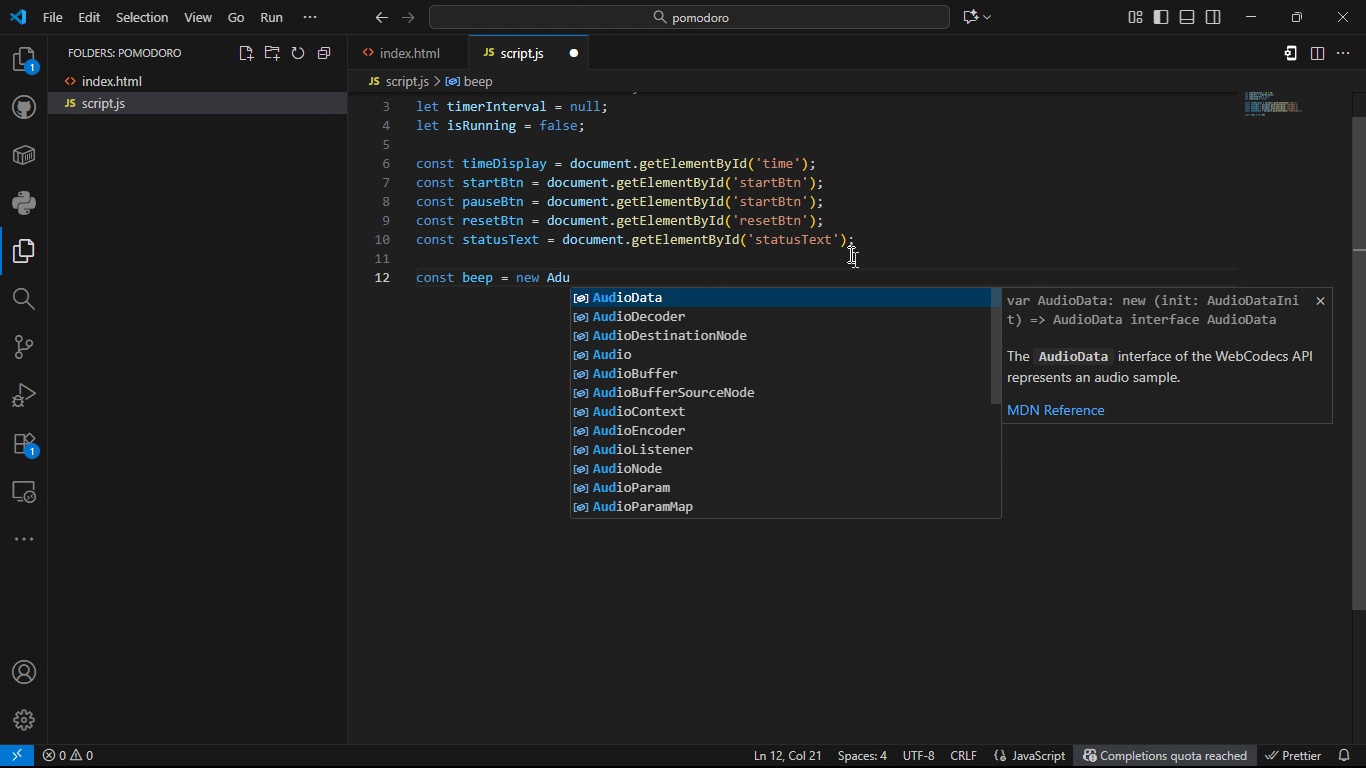 
key(ArrowDown)
 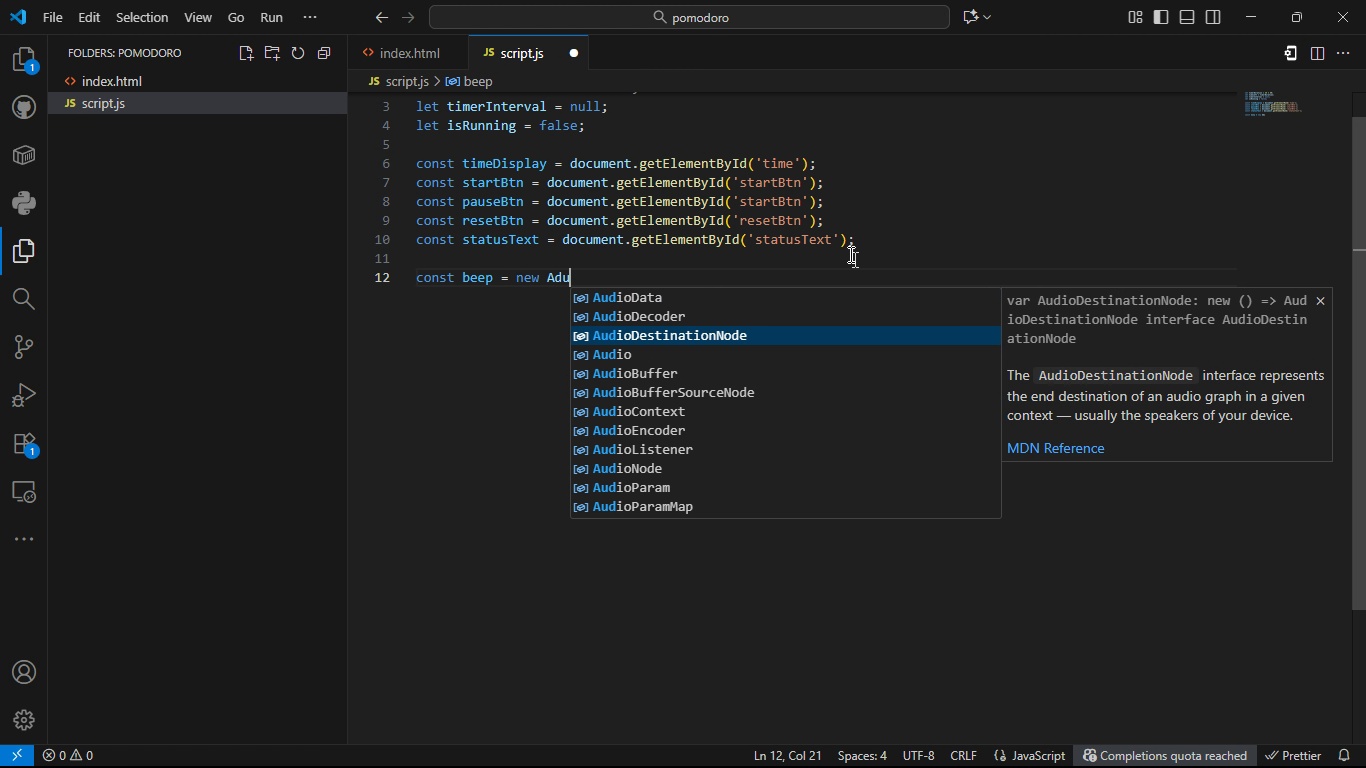 
key(ArrowDown)
 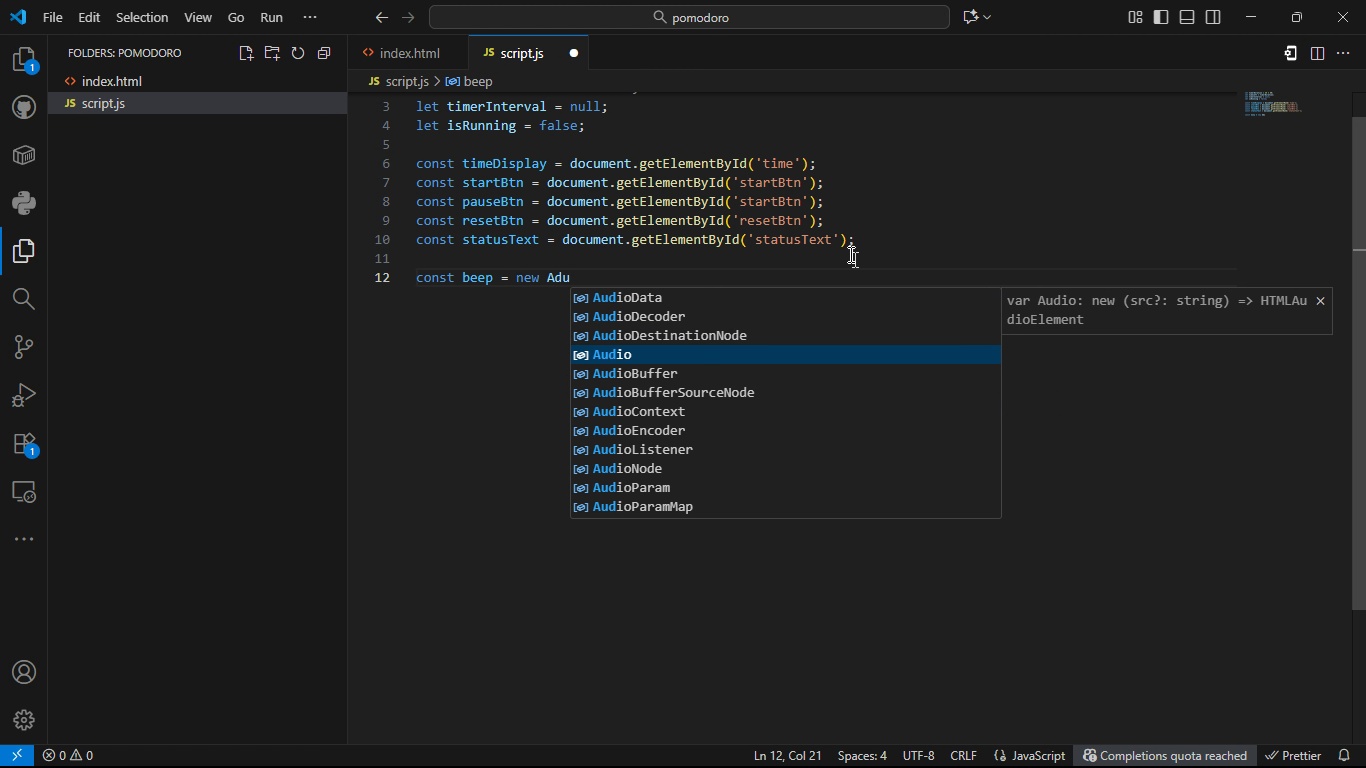 
key(ArrowDown)
 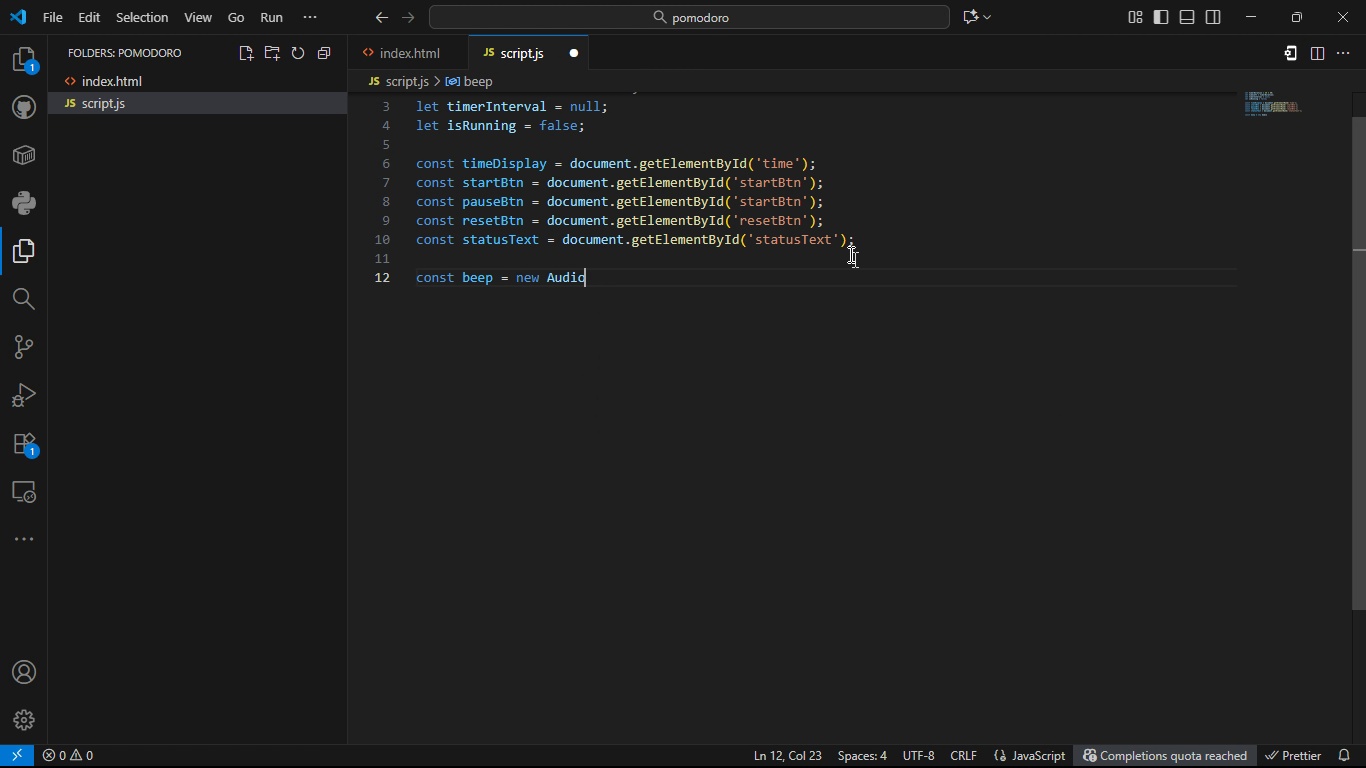 
key(Tab)
 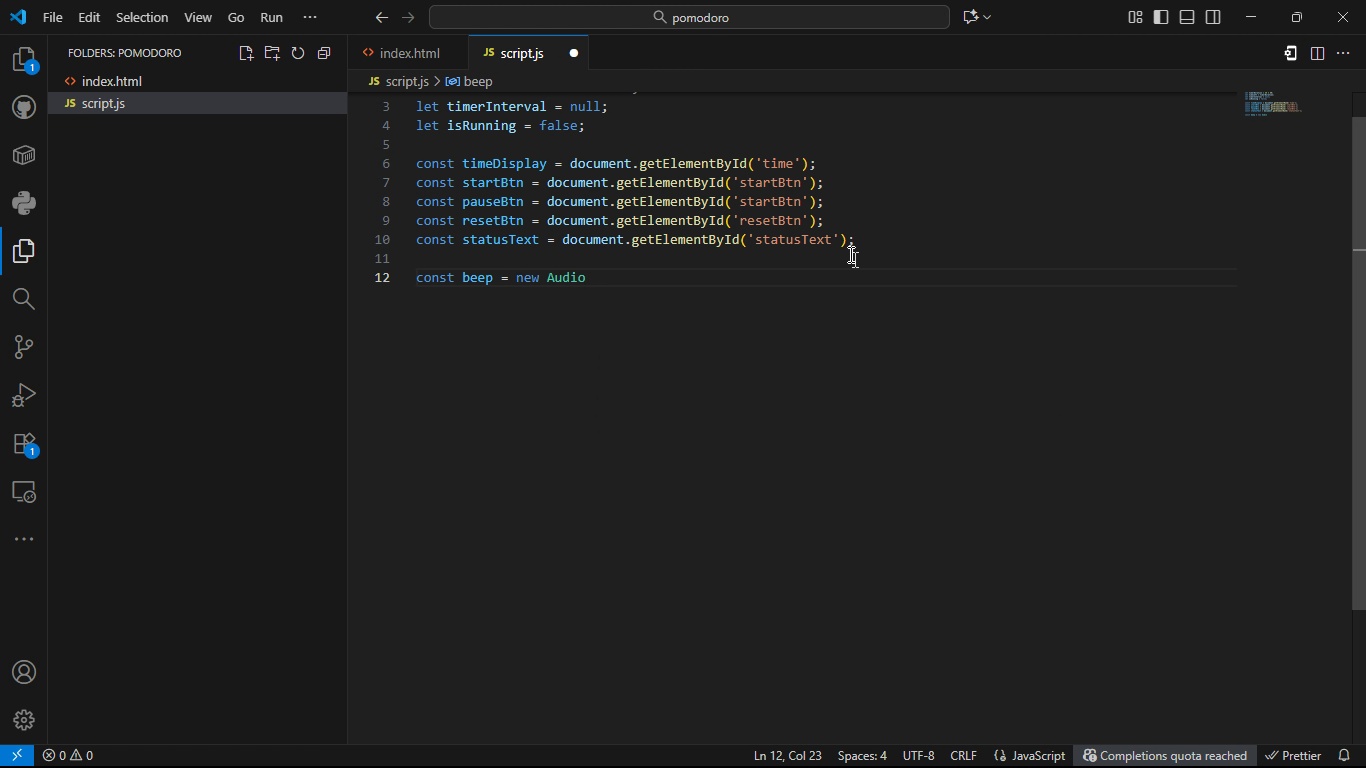 
key(Shift+9)
 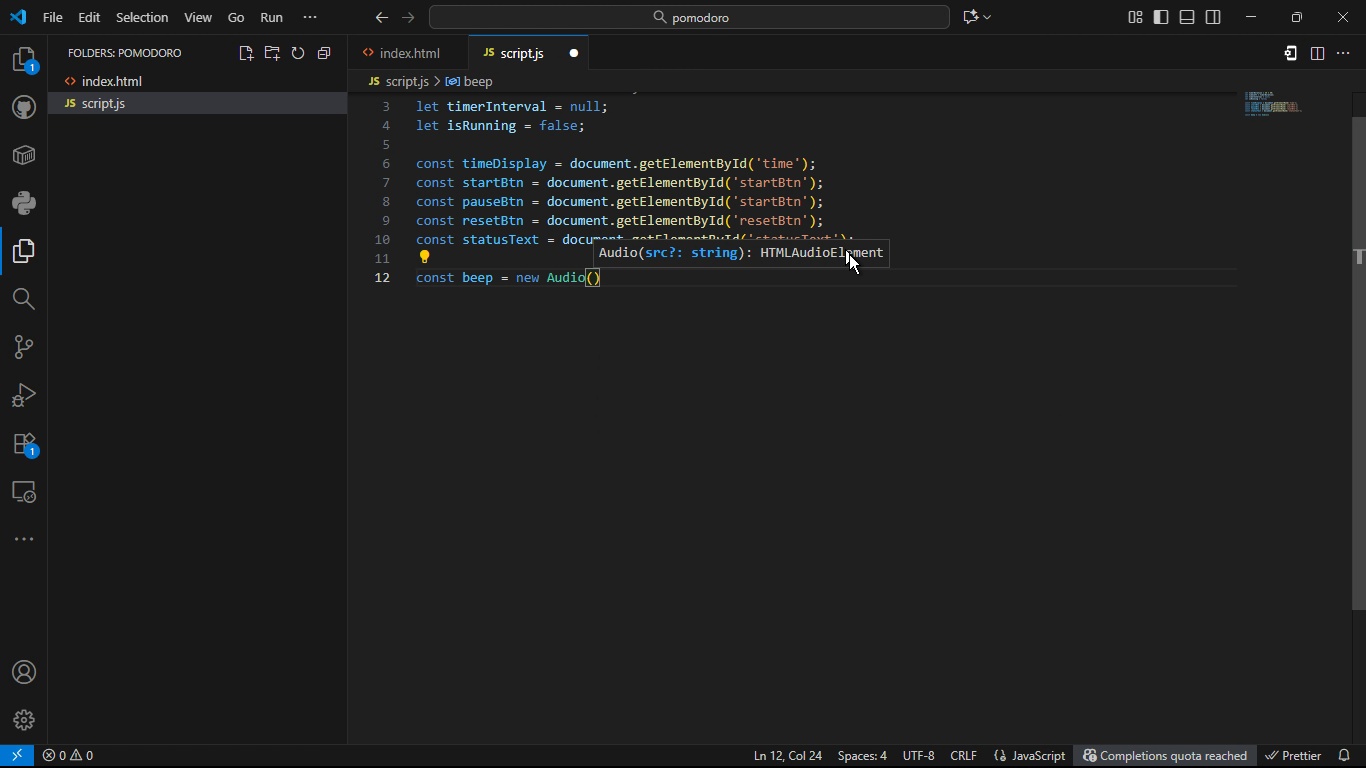 
key(Quote)
 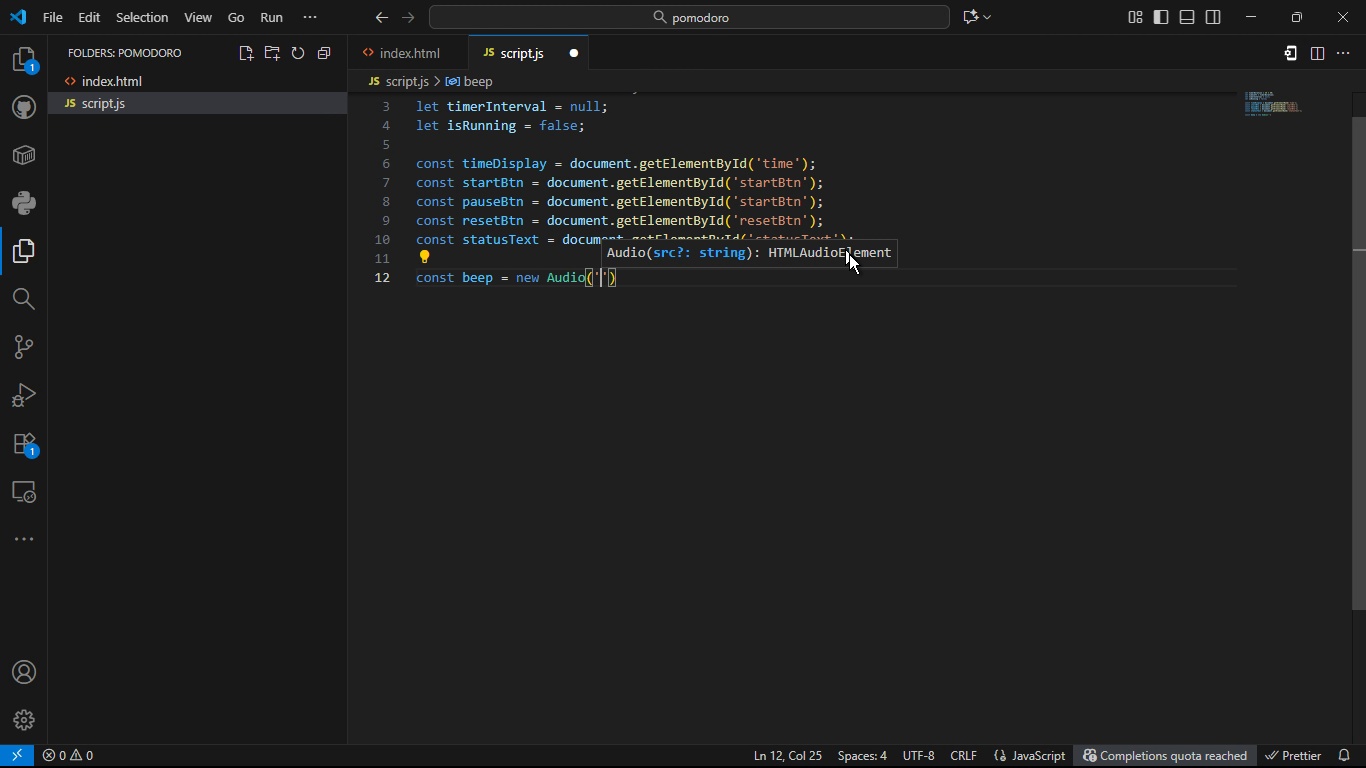 
wait(10.62)
 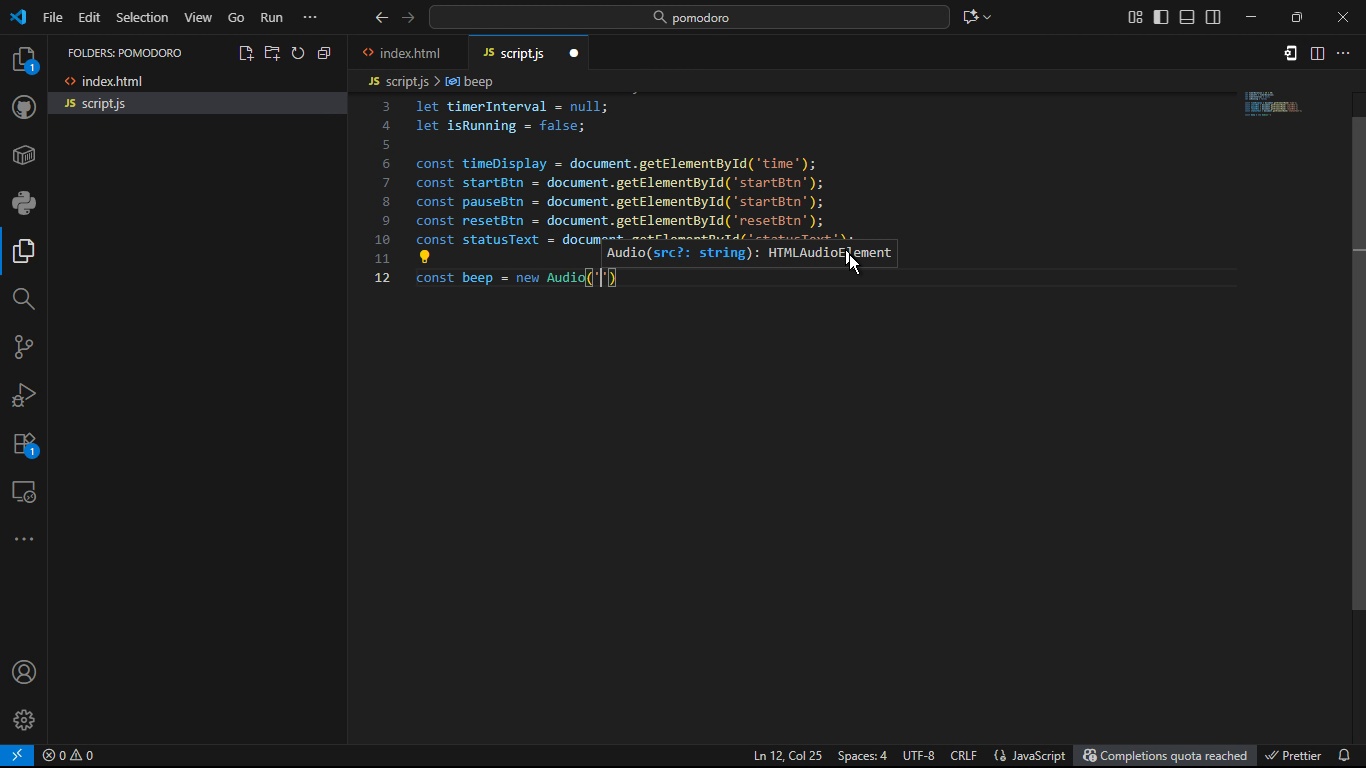 
left_click([797, 740])
 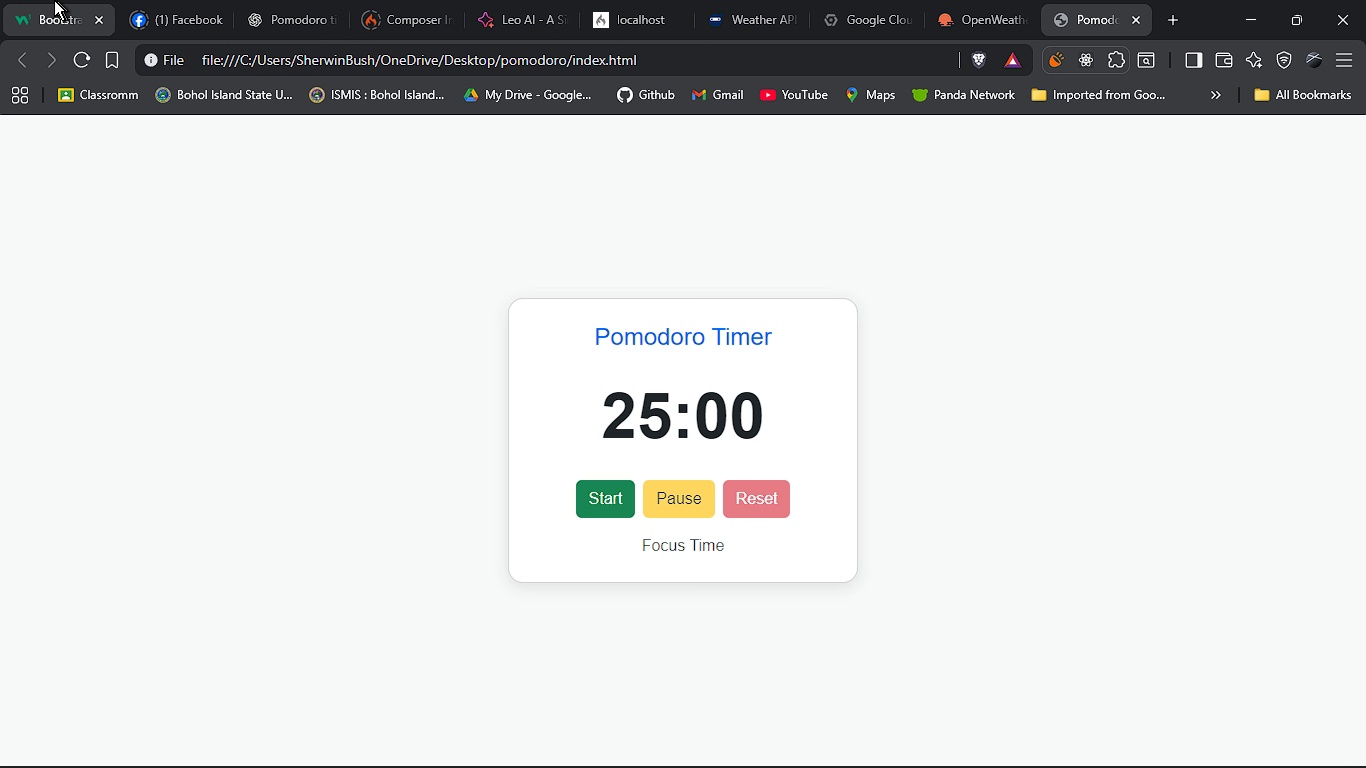 
left_click([54, 0])
 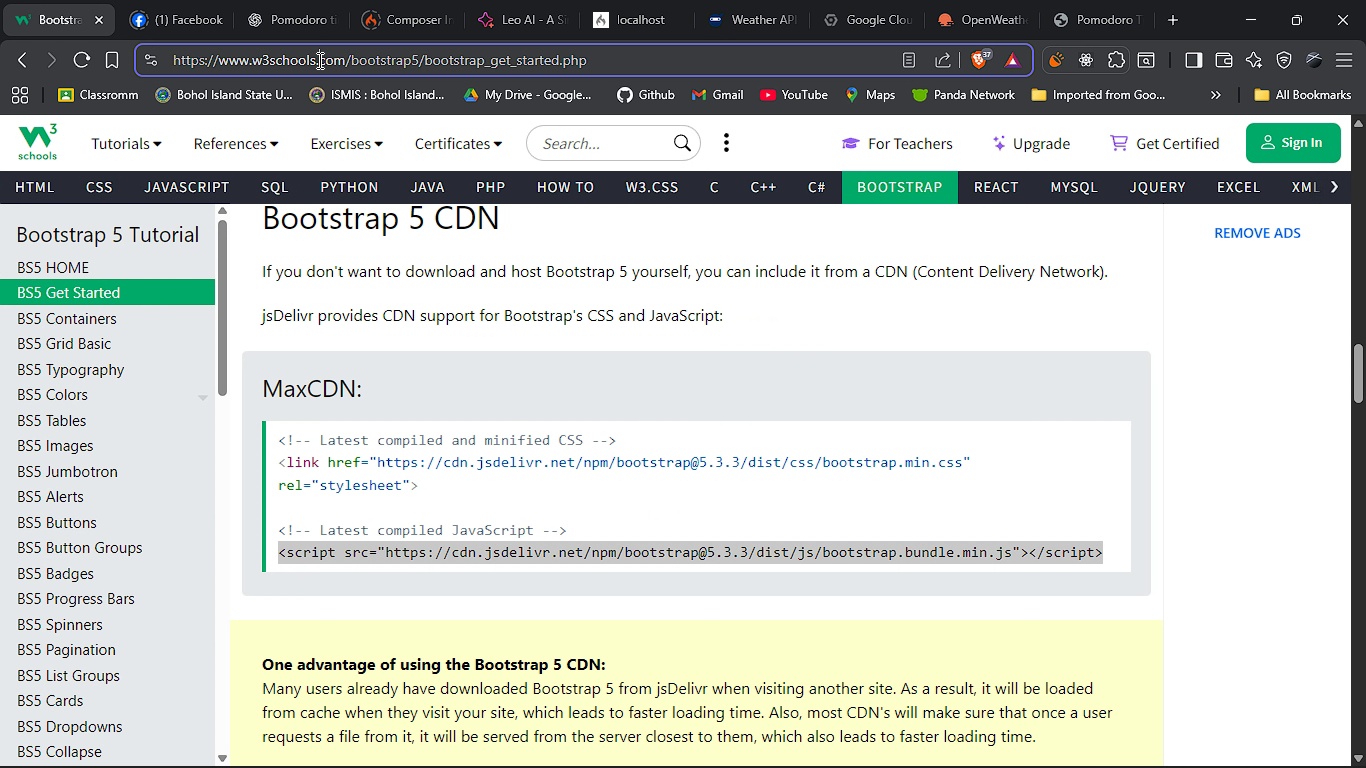 
left_click([318, 60])
 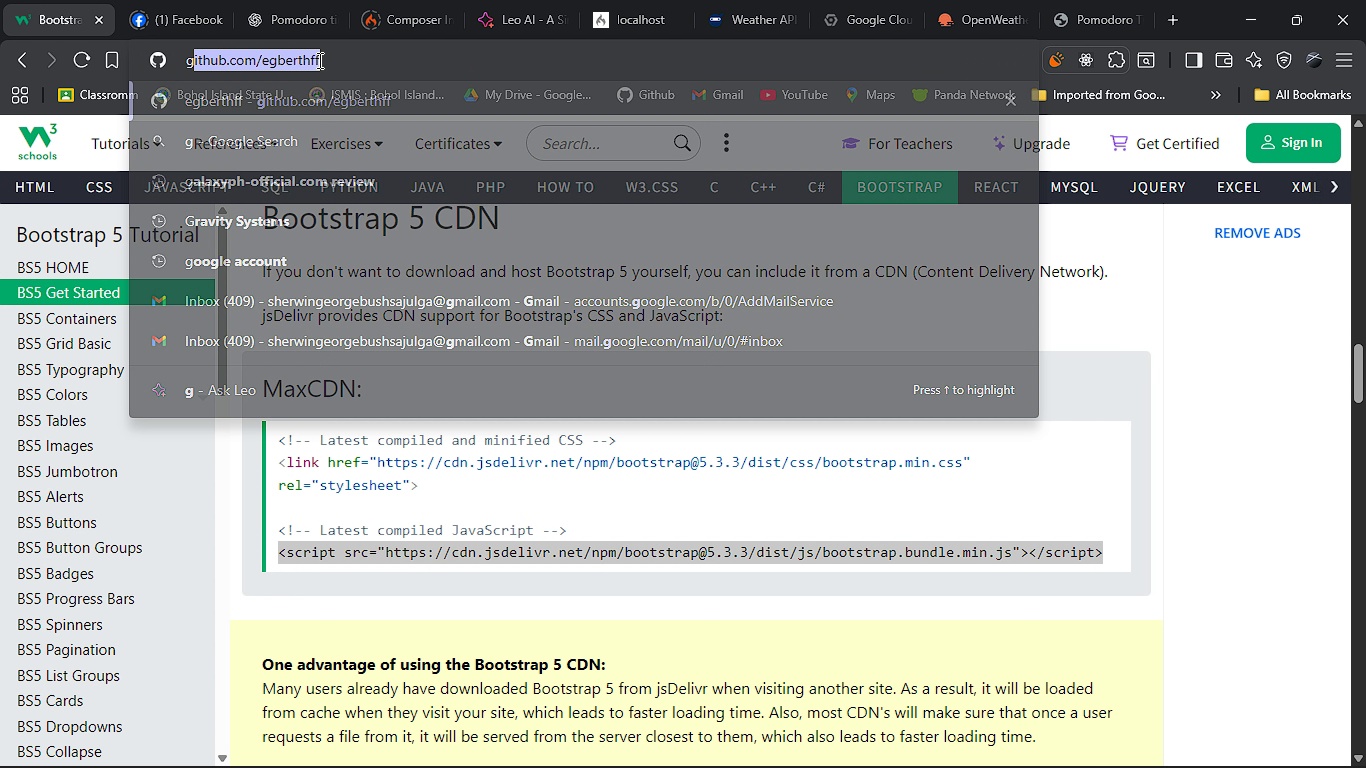 
type(google ale)
key(Backspace)
type(at)
key(Backspace)
type(rm_clock_)
key(Backspace)
type(.ogg)
 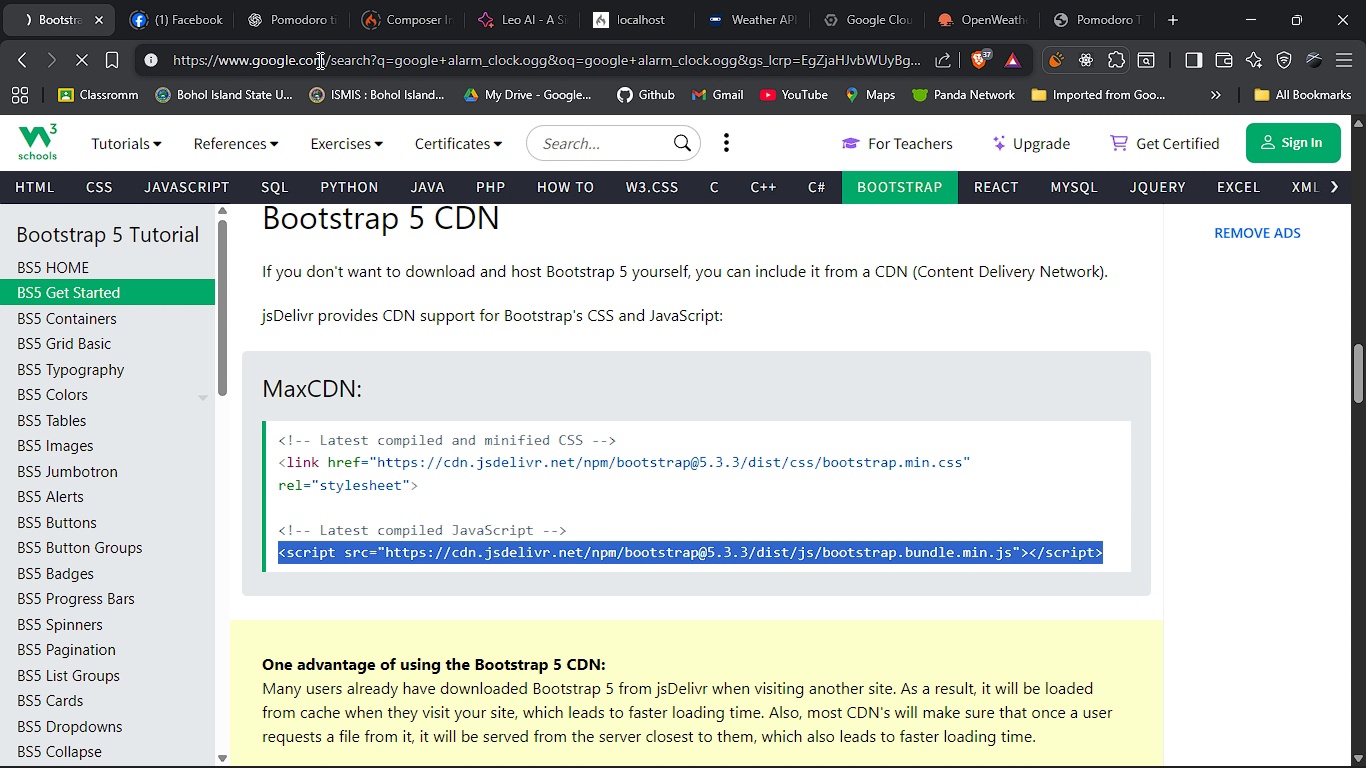 
 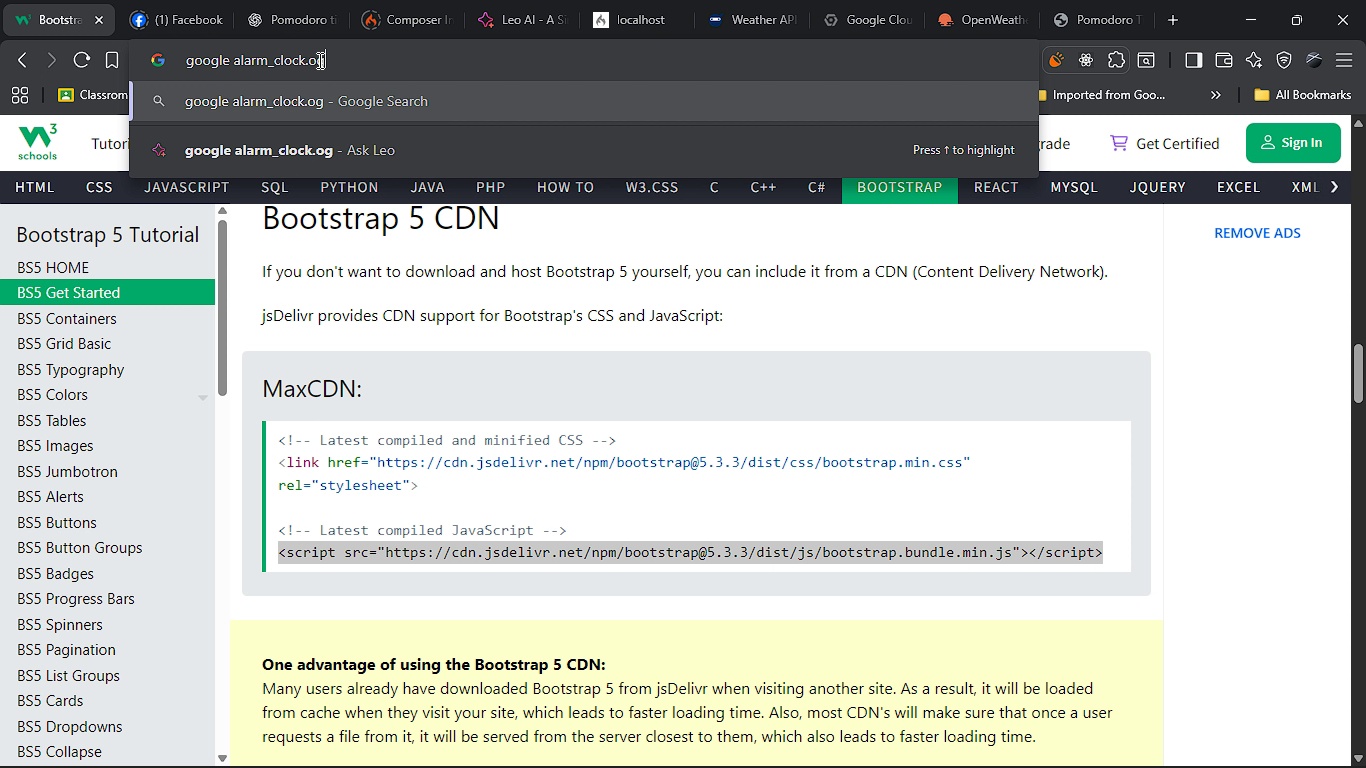 
key(Enter)
 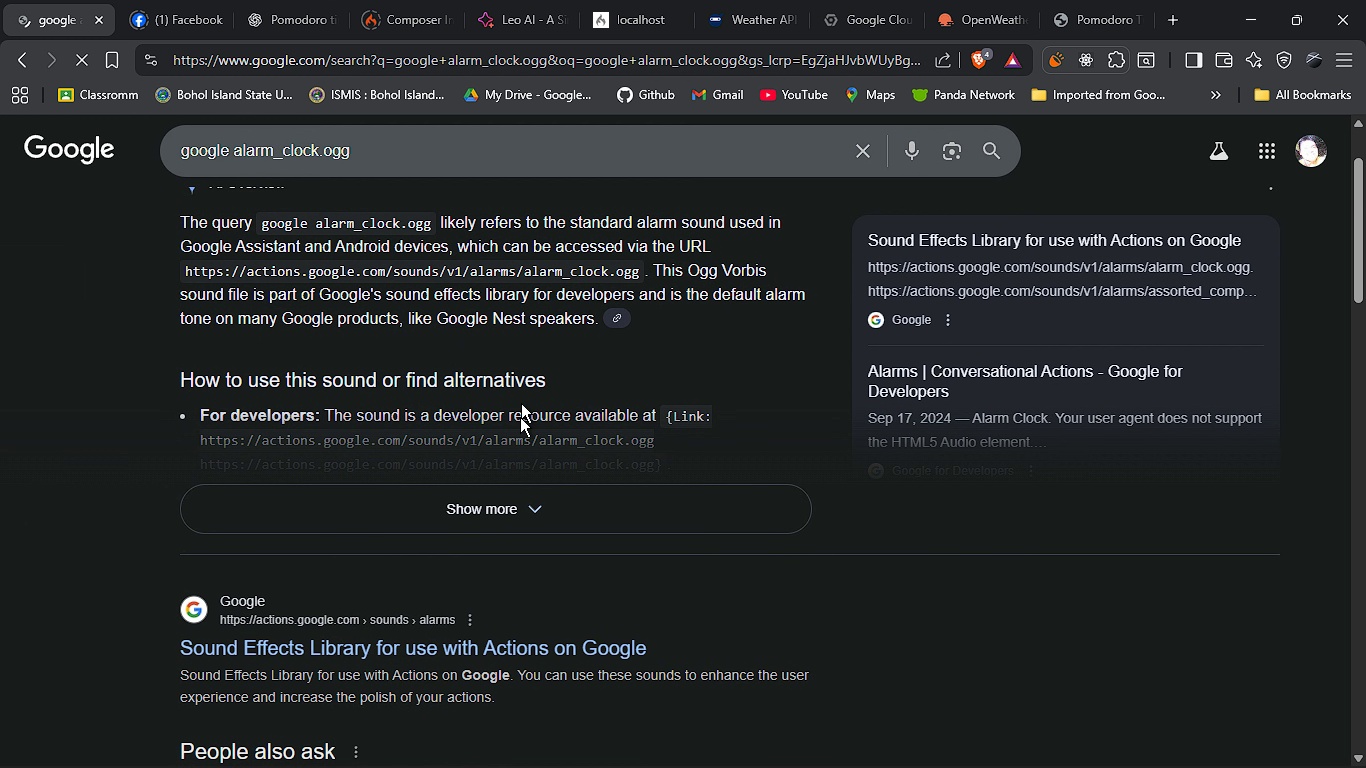 
left_click([519, 497])
 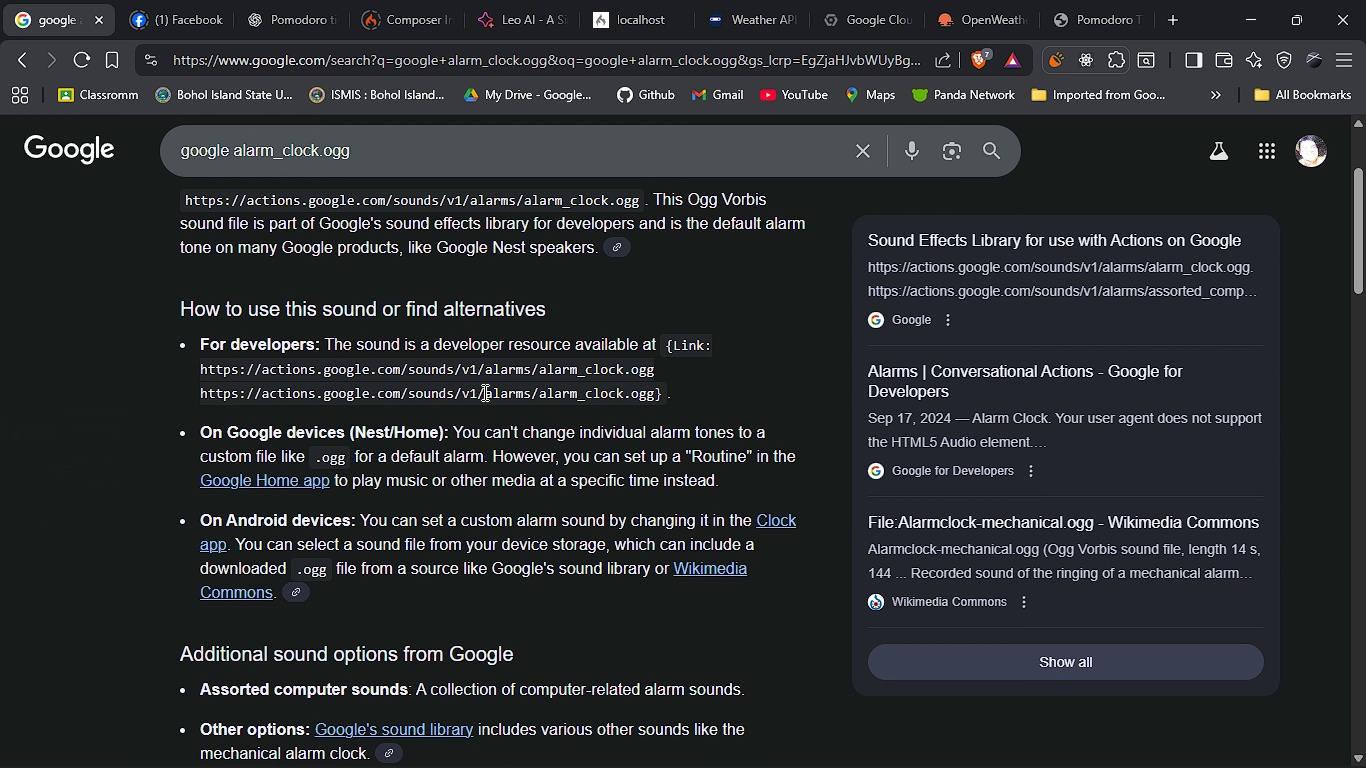 
wait(8.76)
 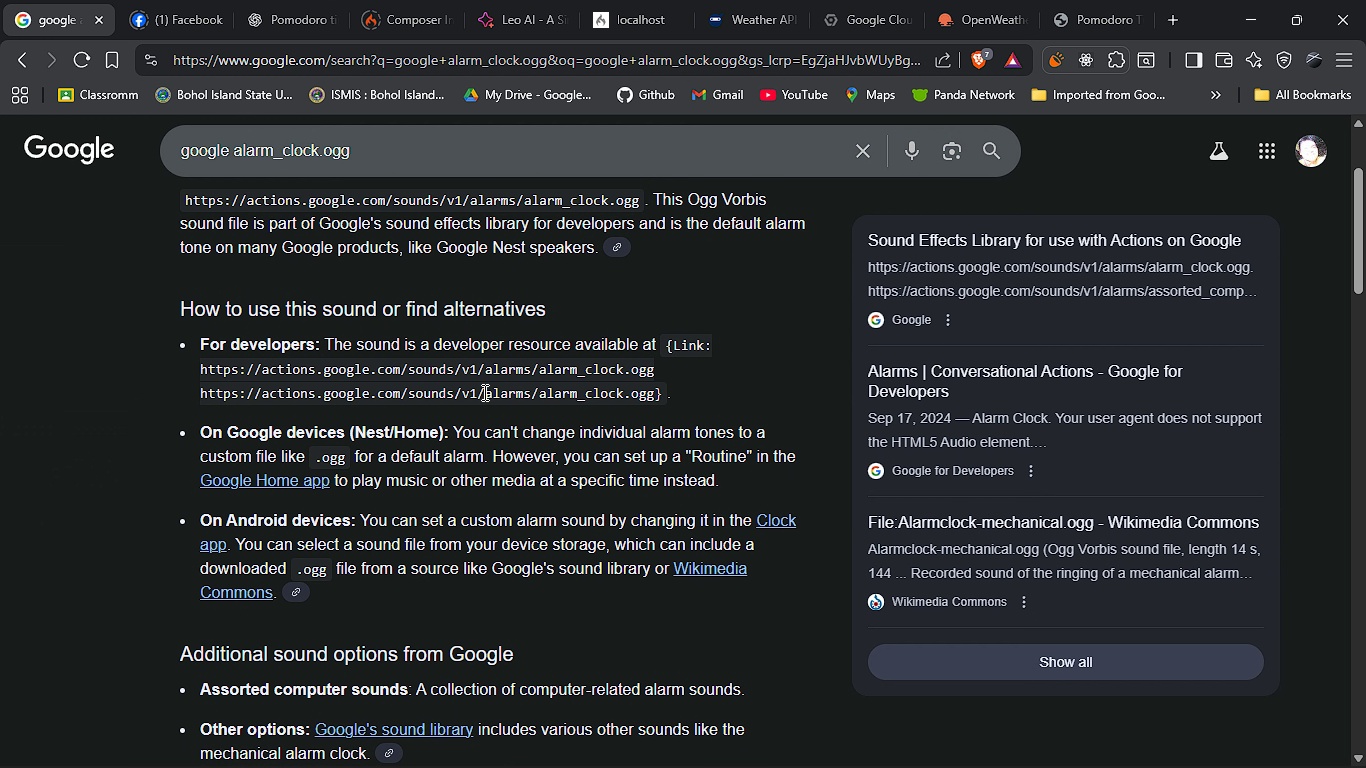 
left_click_drag(start_coordinate=[196, 351], to_coordinate=[658, 352])
 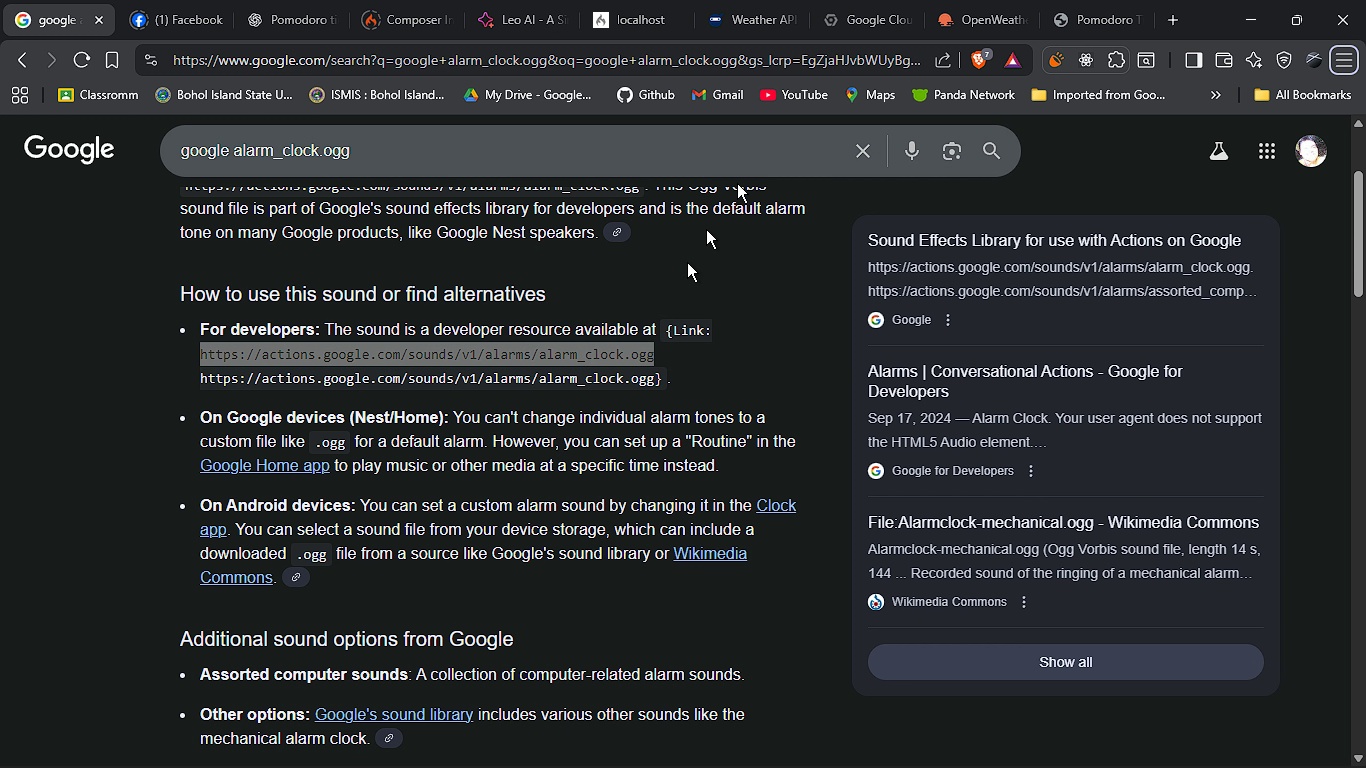 
key(Control+C)
 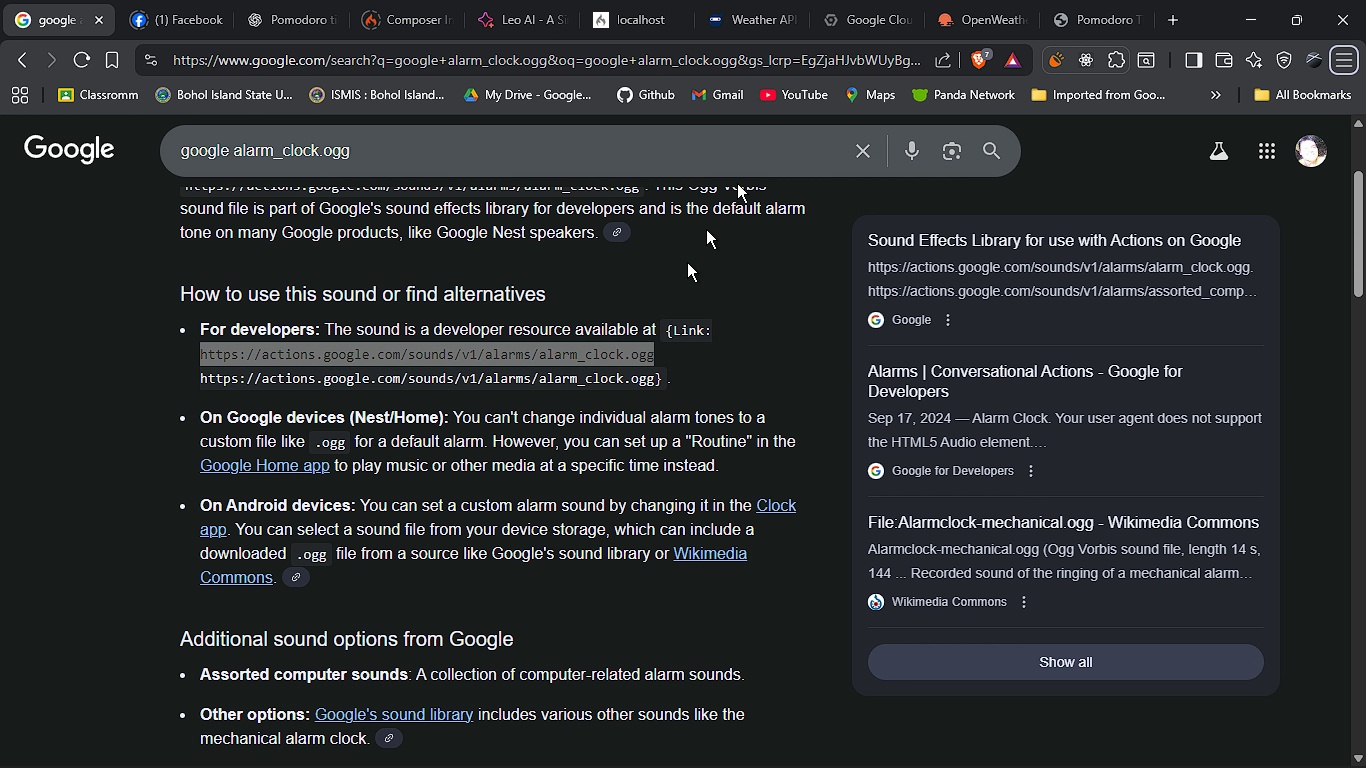 
hold_key(key=AltLeft, duration=0.42)
 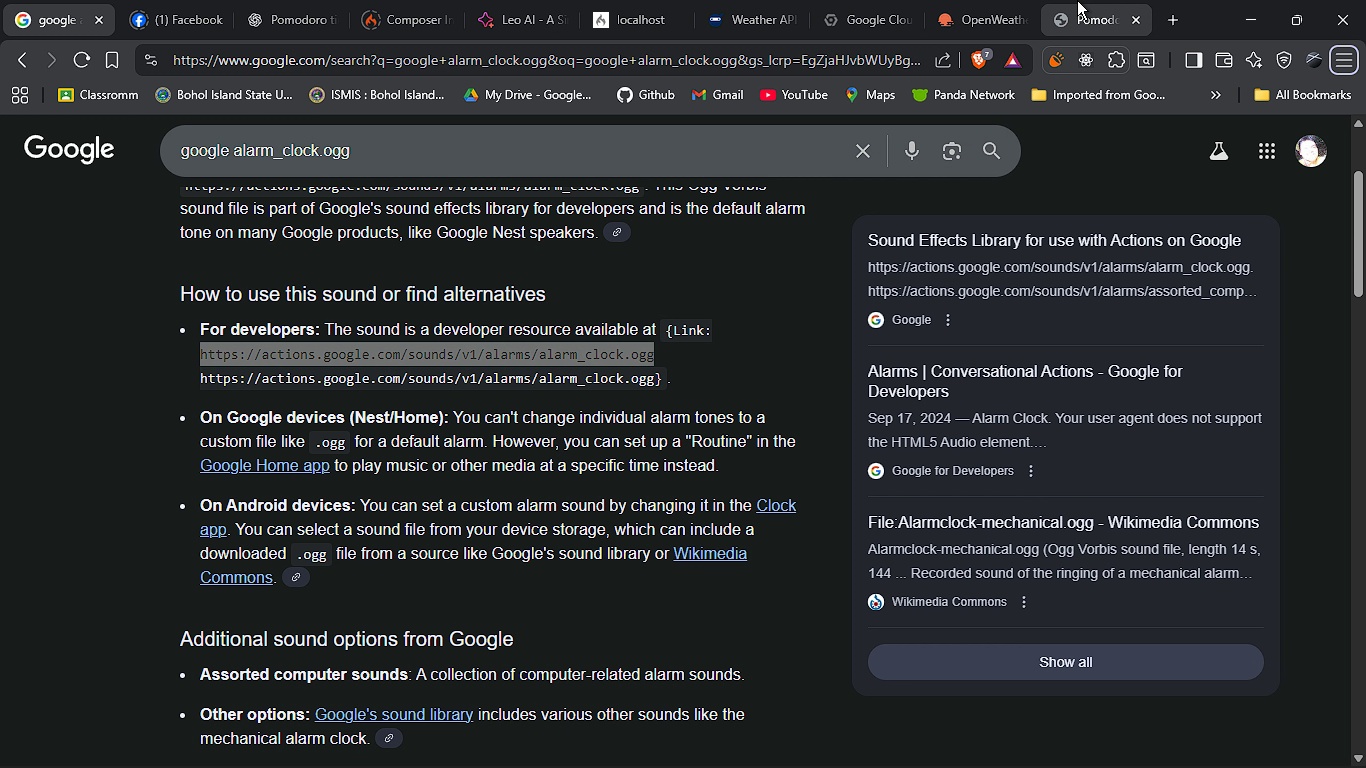 
left_click([1077, 0])
 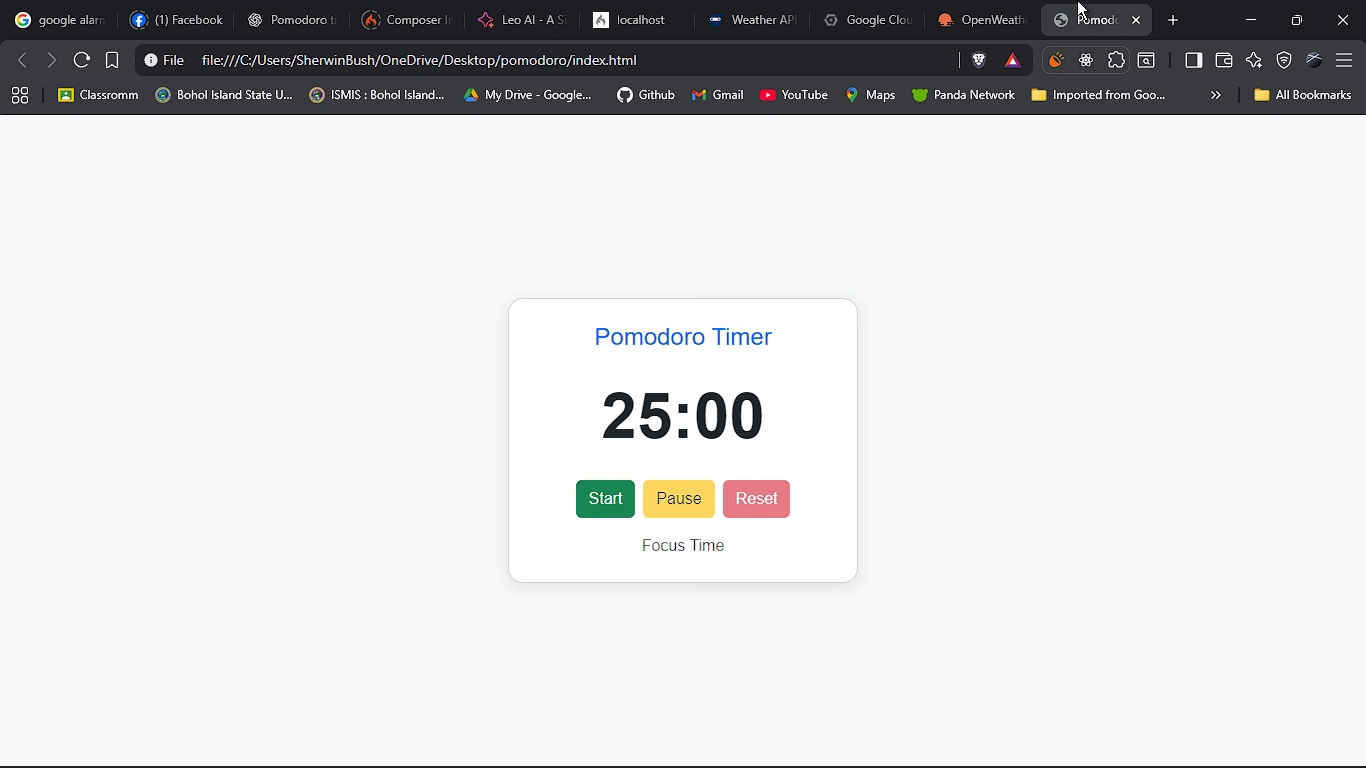 
key(Alt+Tab)
 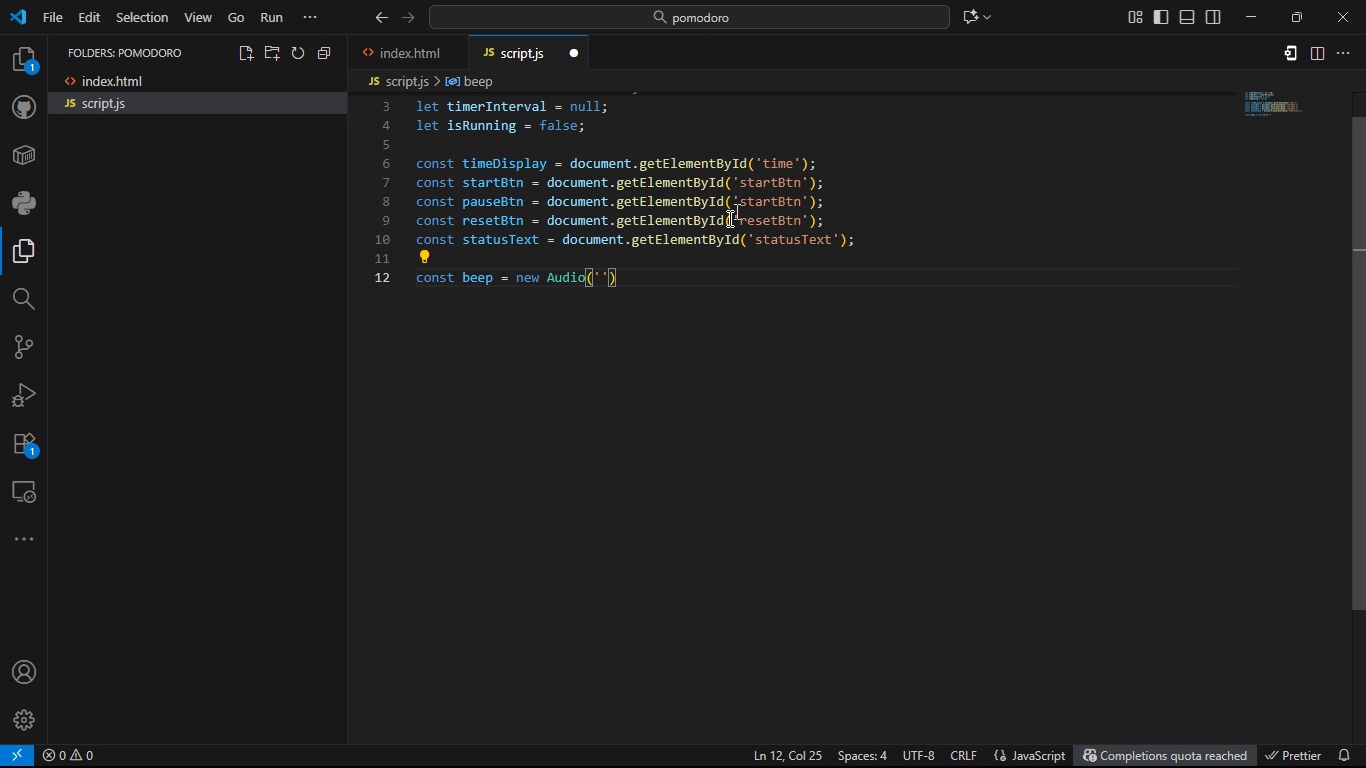 
key(Control+V)
 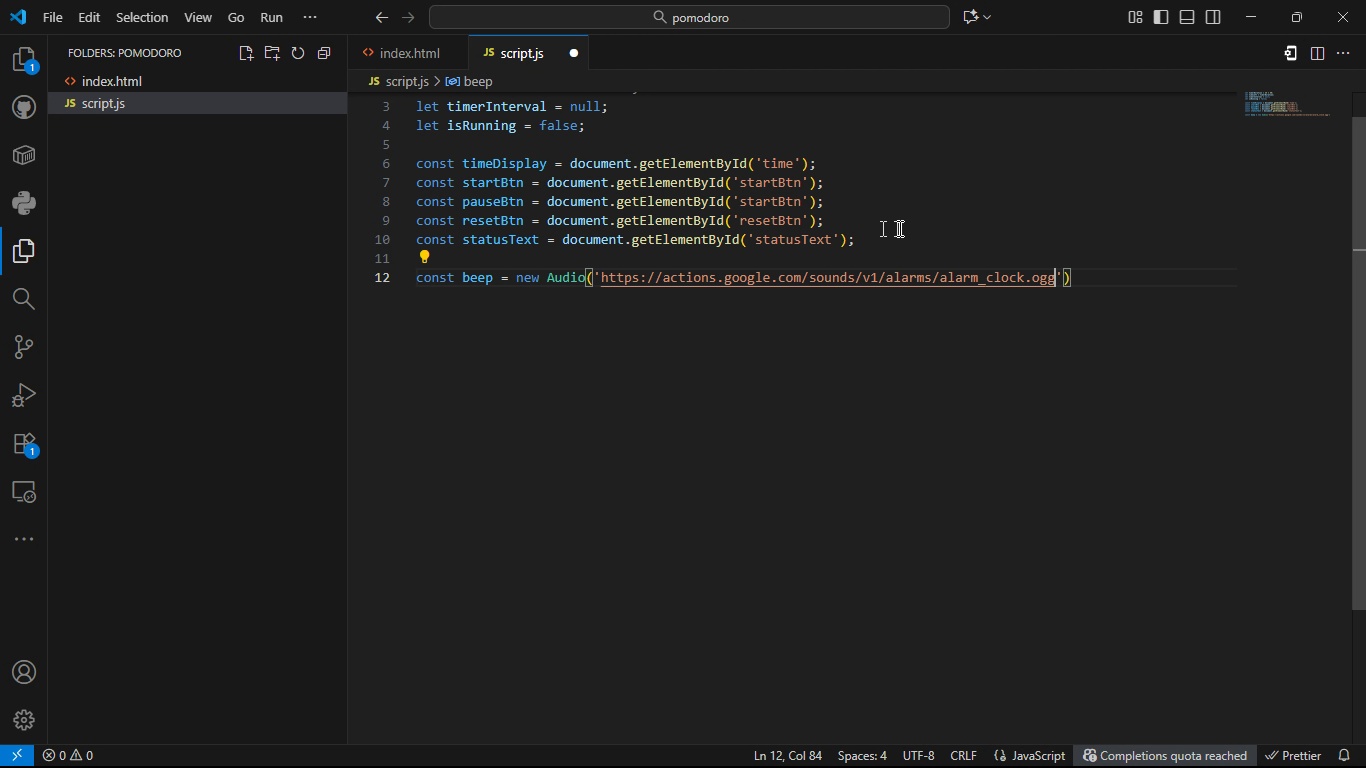 
left_click([1097, 281])
 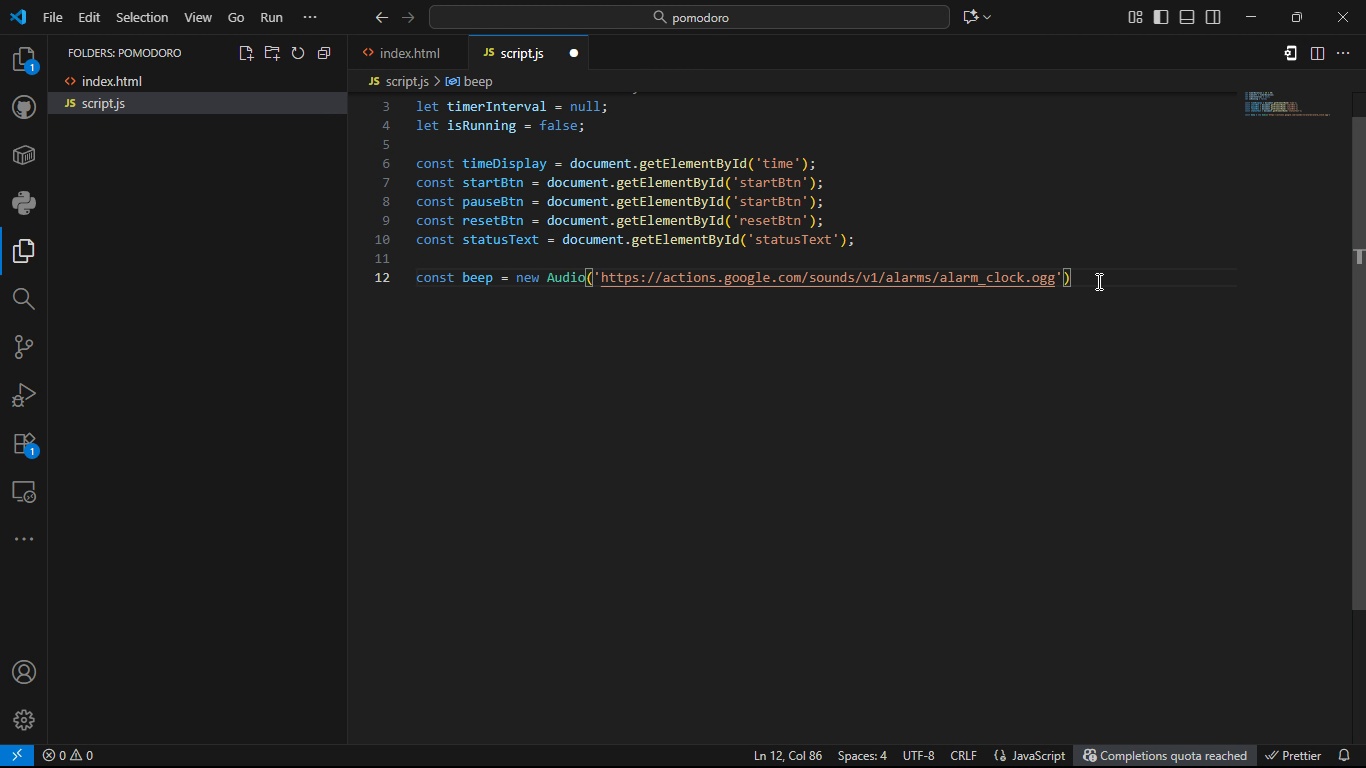 
key(Semicolon)
 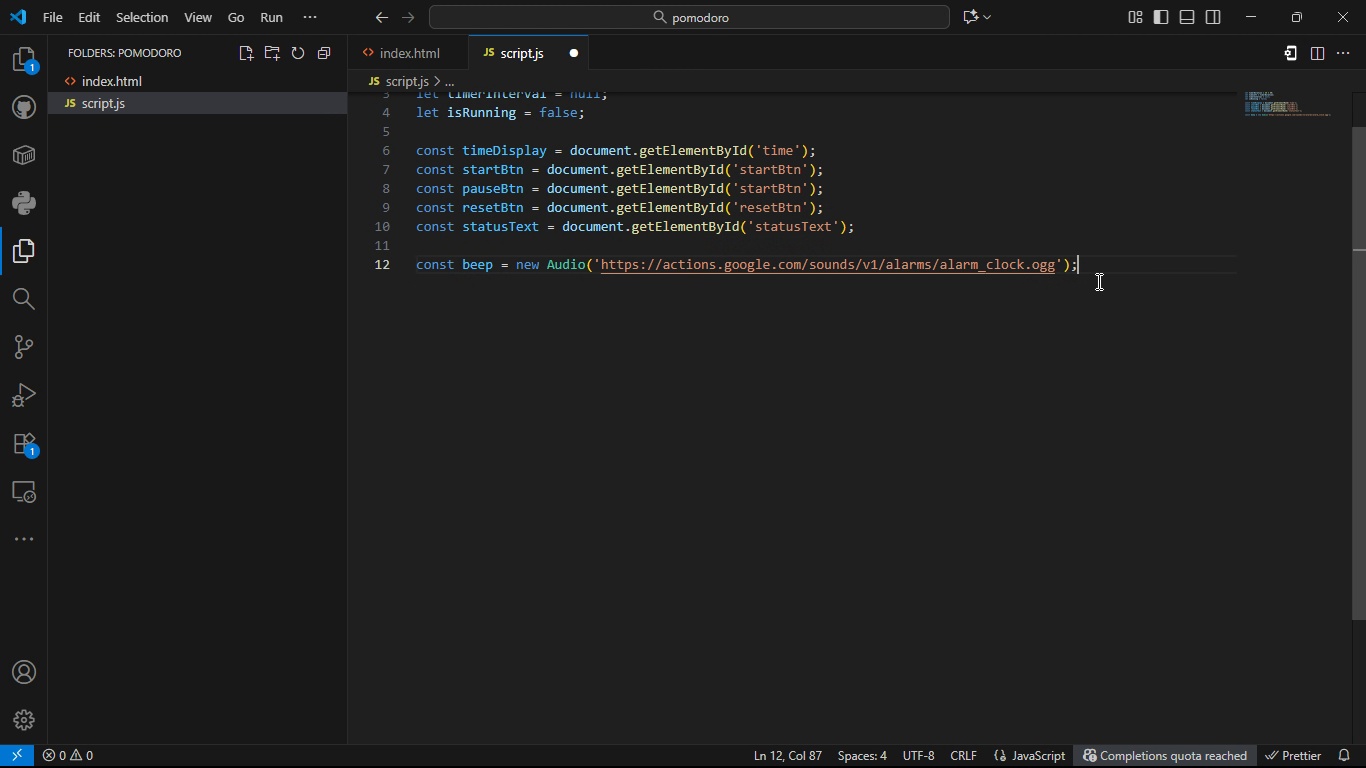 
key(Enter)
 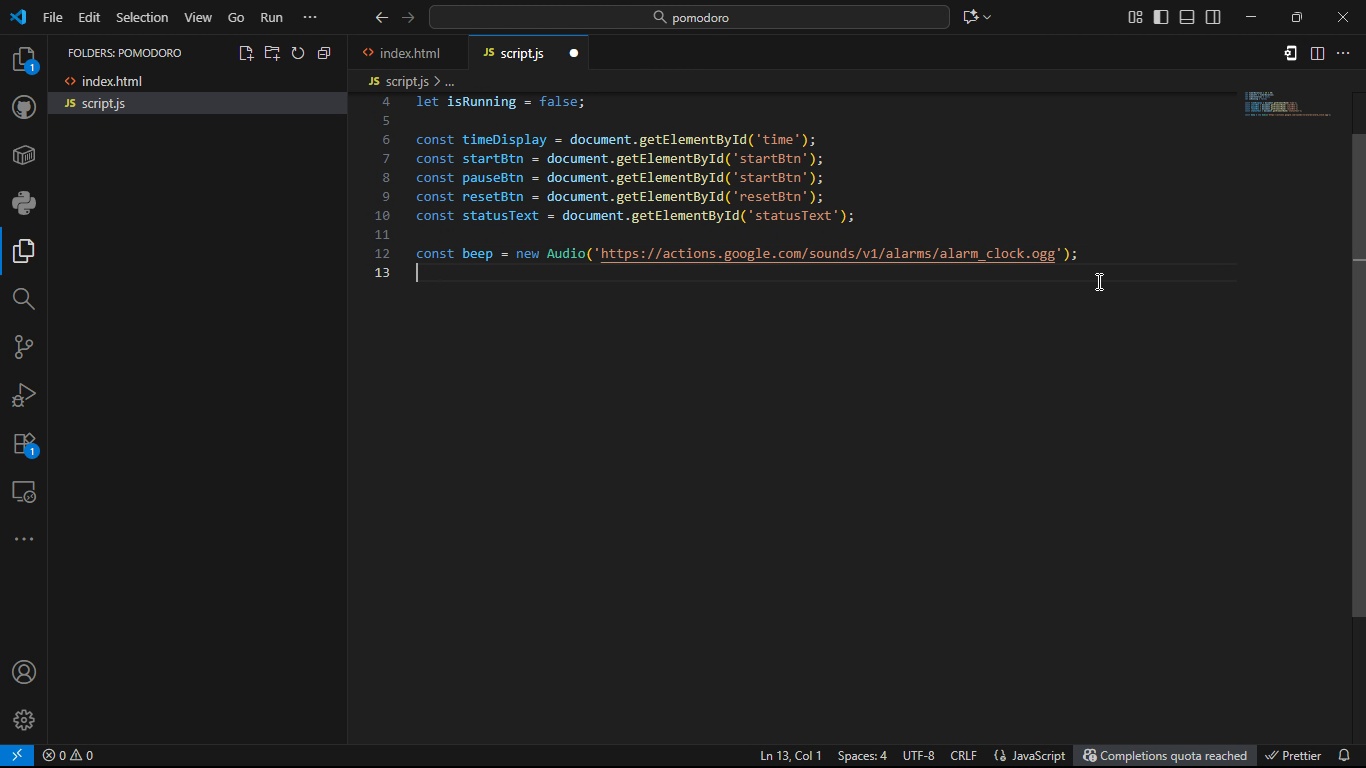 
key(Enter)
 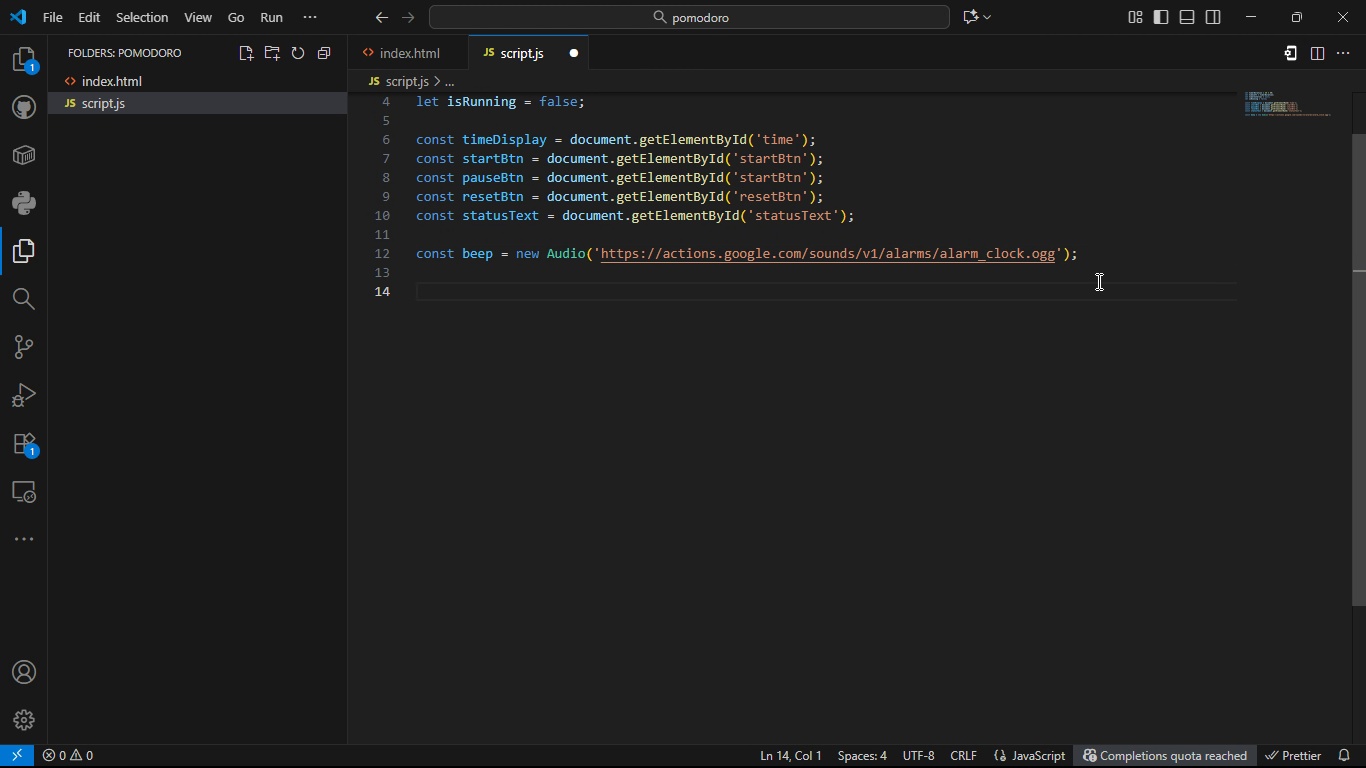 
type(functi)
key(Tab)
type( updateDispl)
 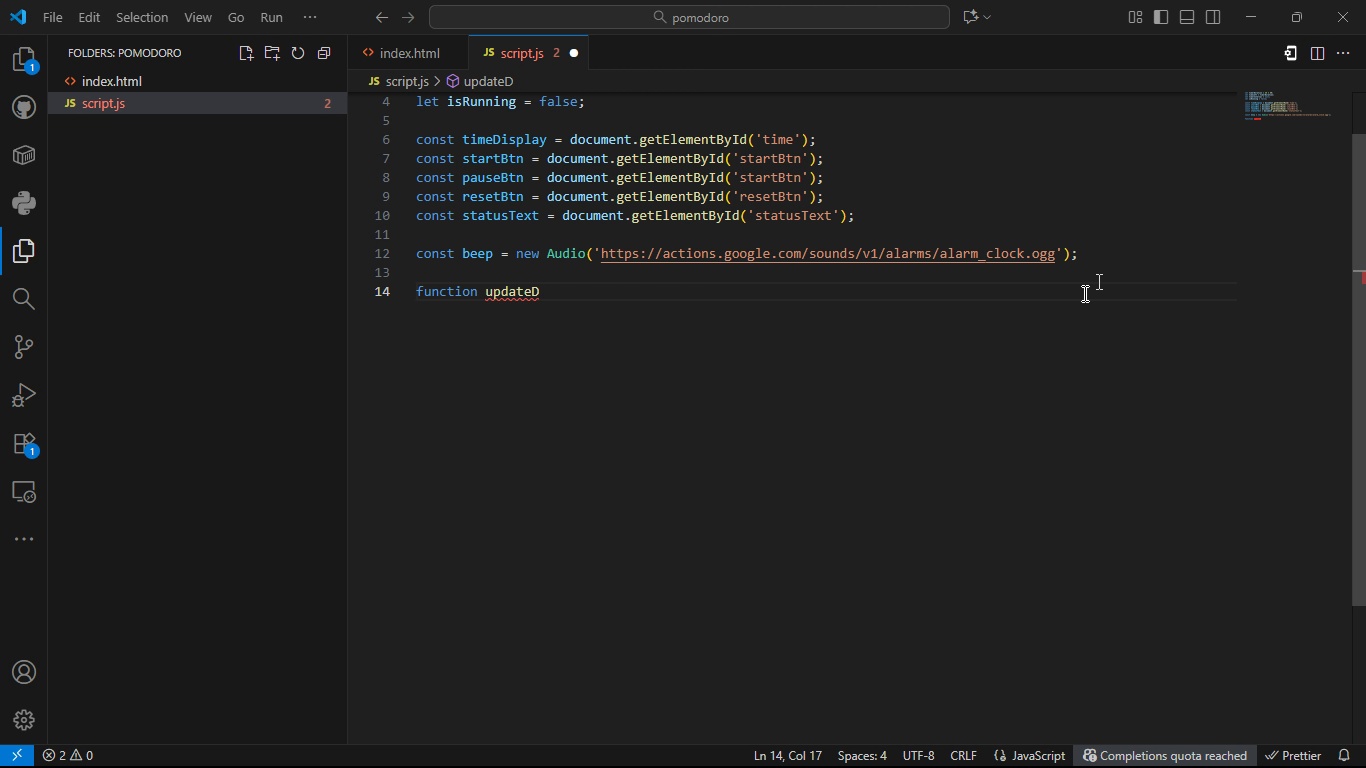 
key(Control+Z)
 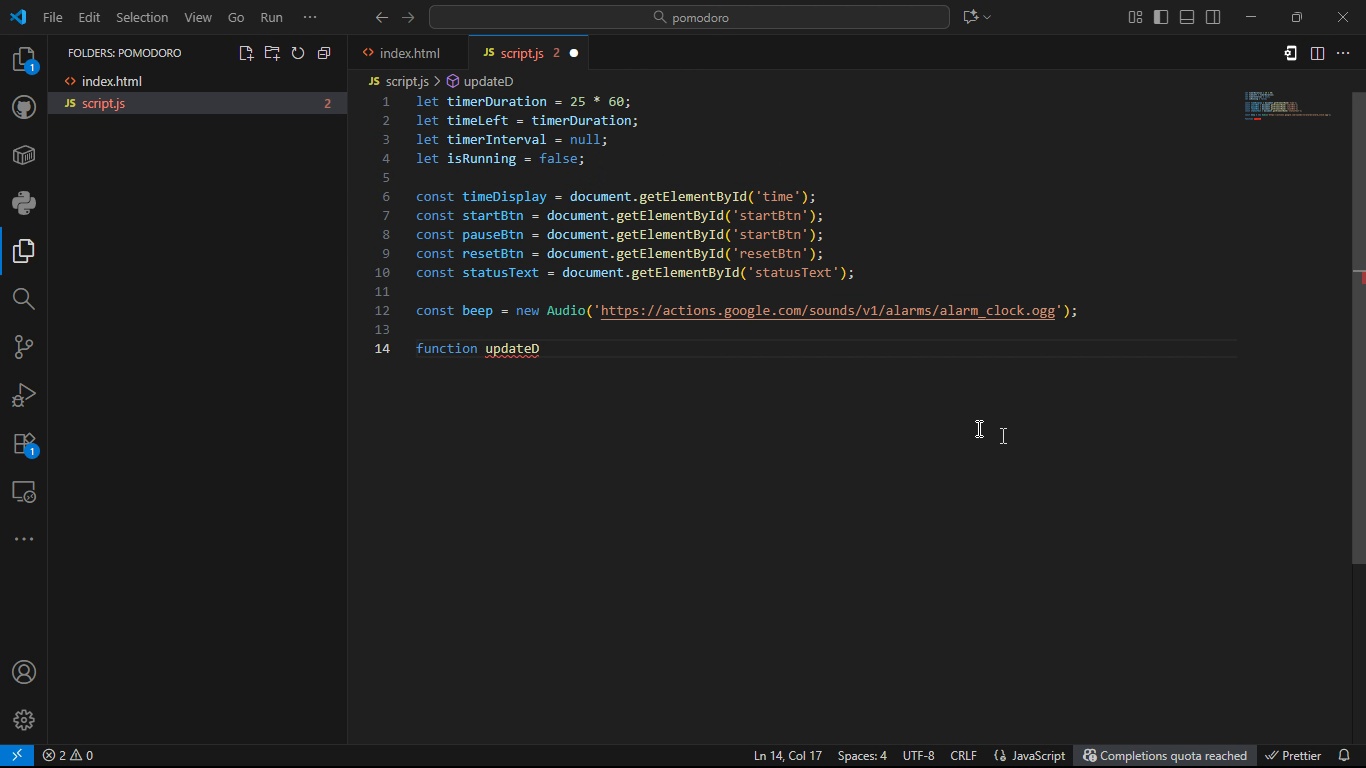 
key(Control+Z)
 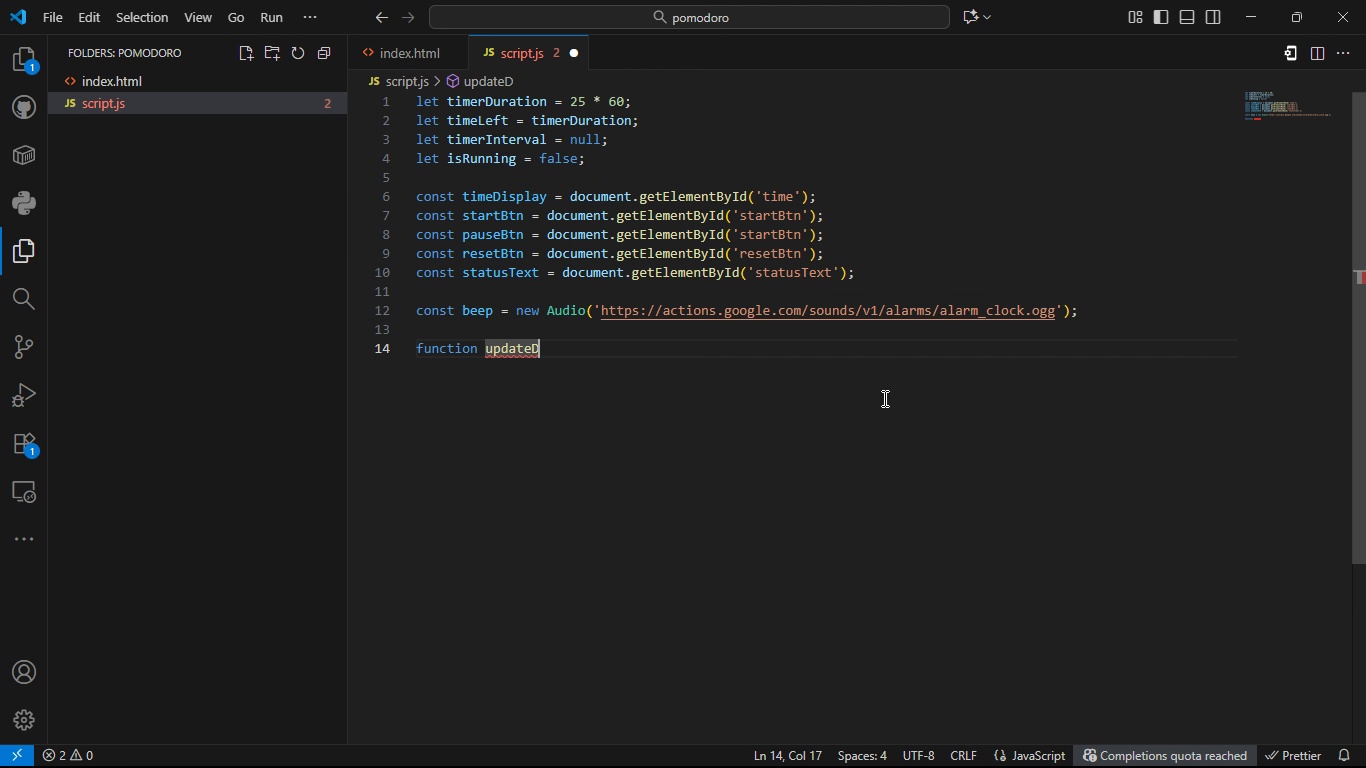 
left_click([883, 398])
 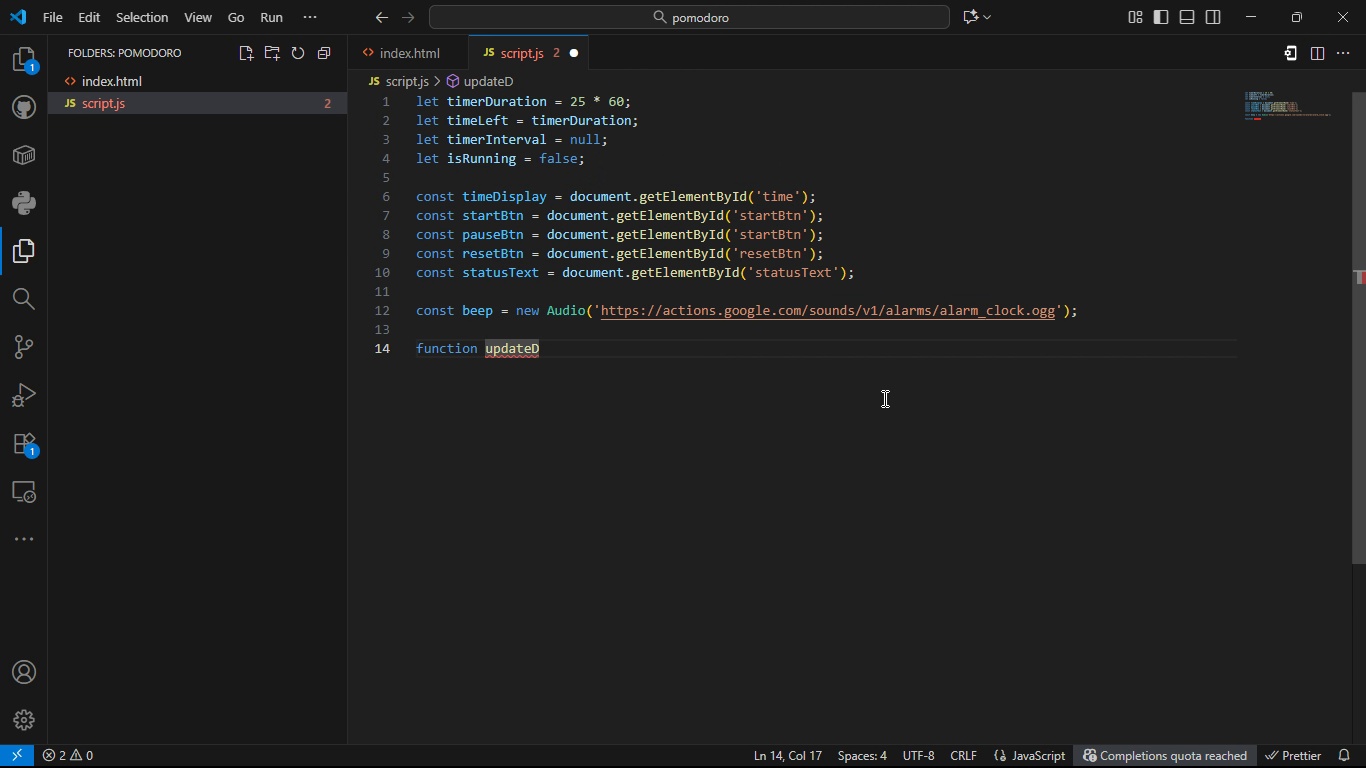 
type(isplay )
key(Backspace)
type(()
 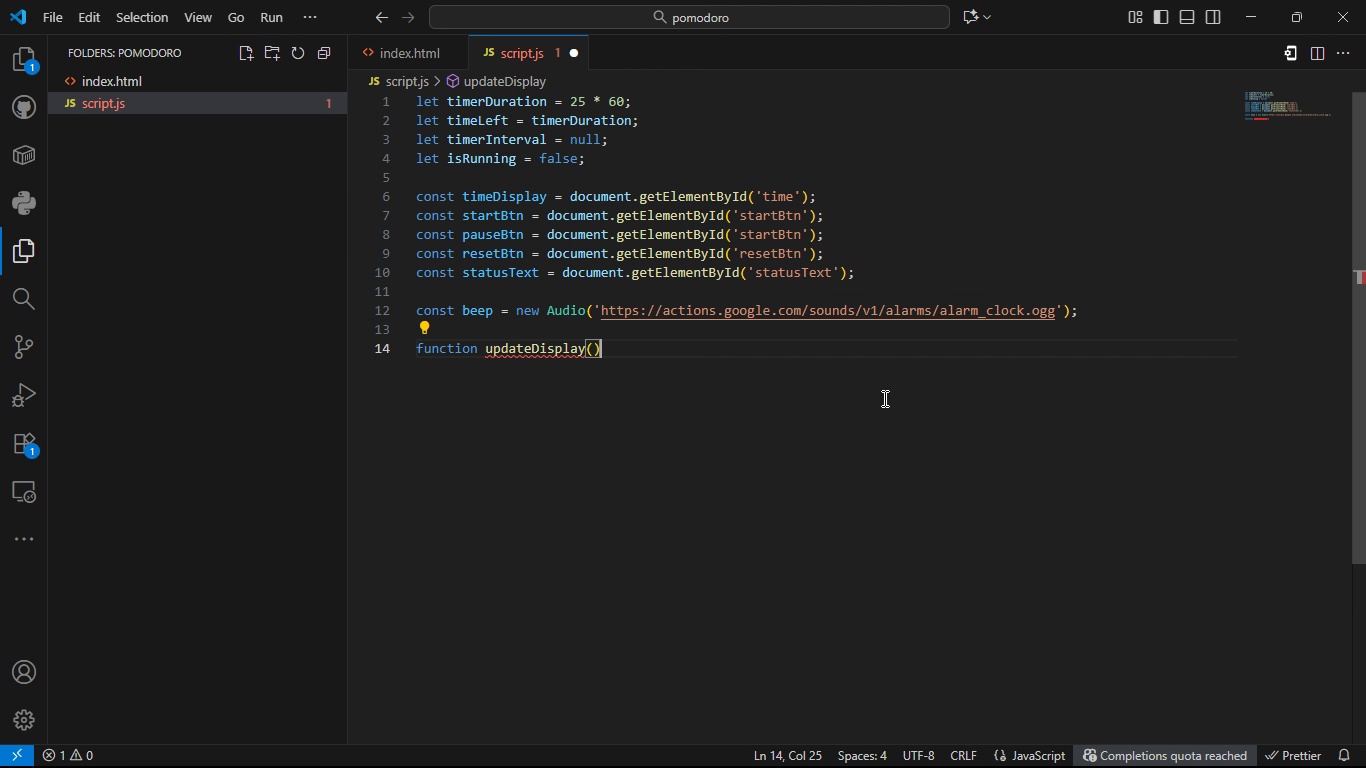 
 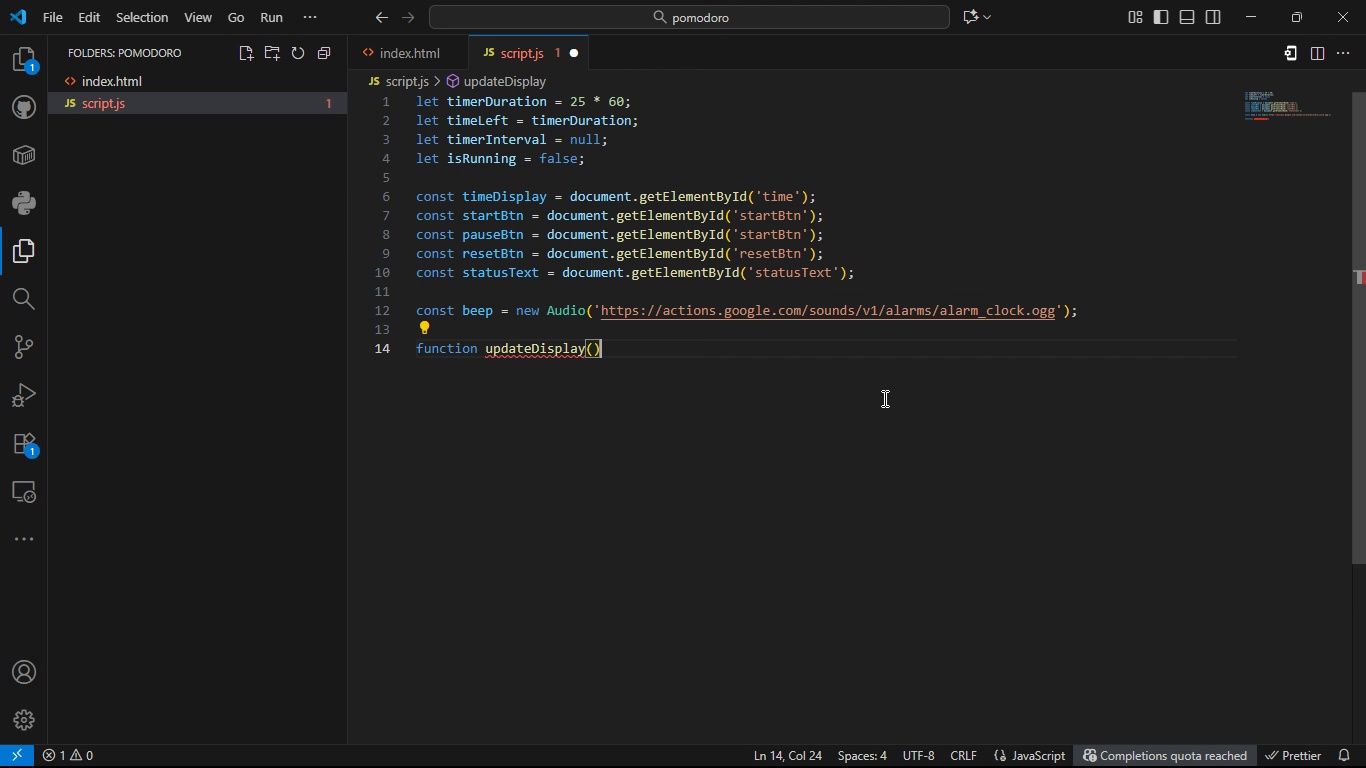 
key(ArrowRight)
 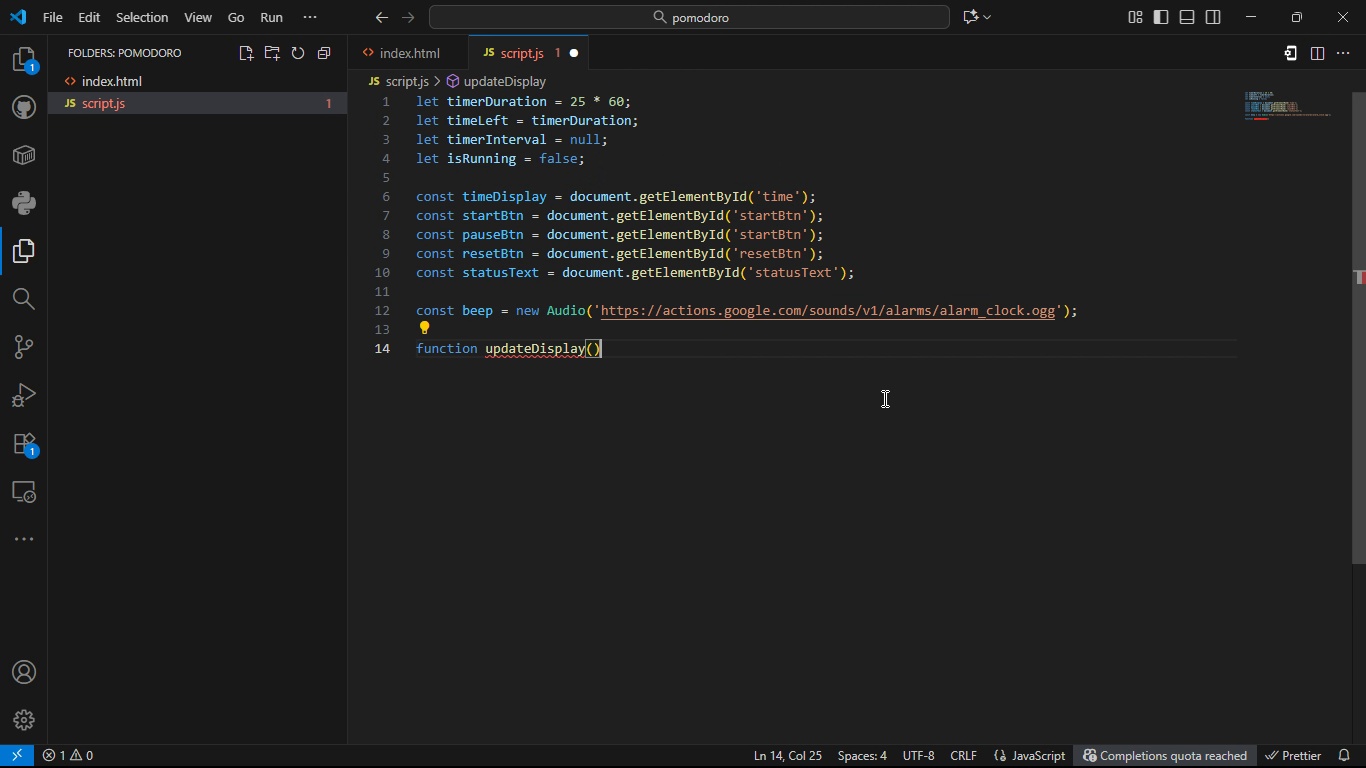 
key(Shift+ShiftLeft)
 